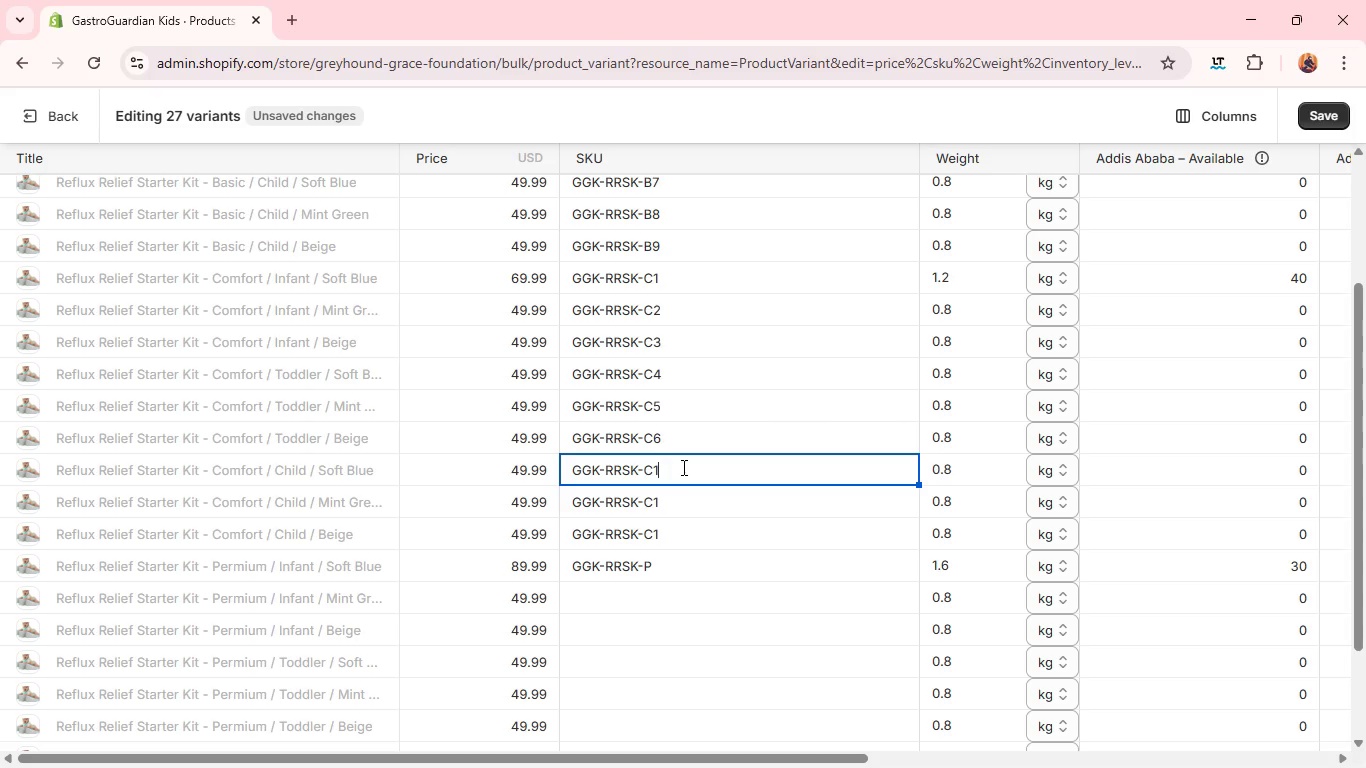 
key(Backspace)
 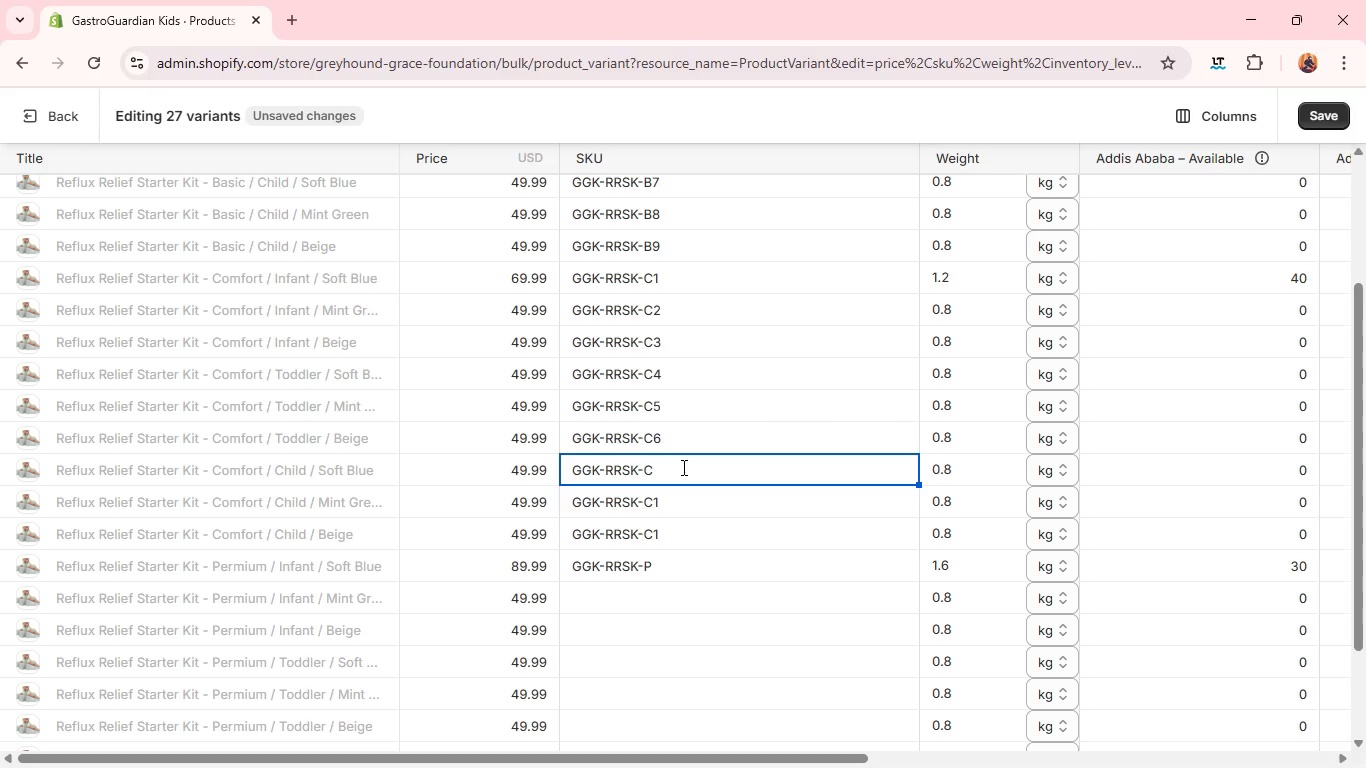 
key(7)
 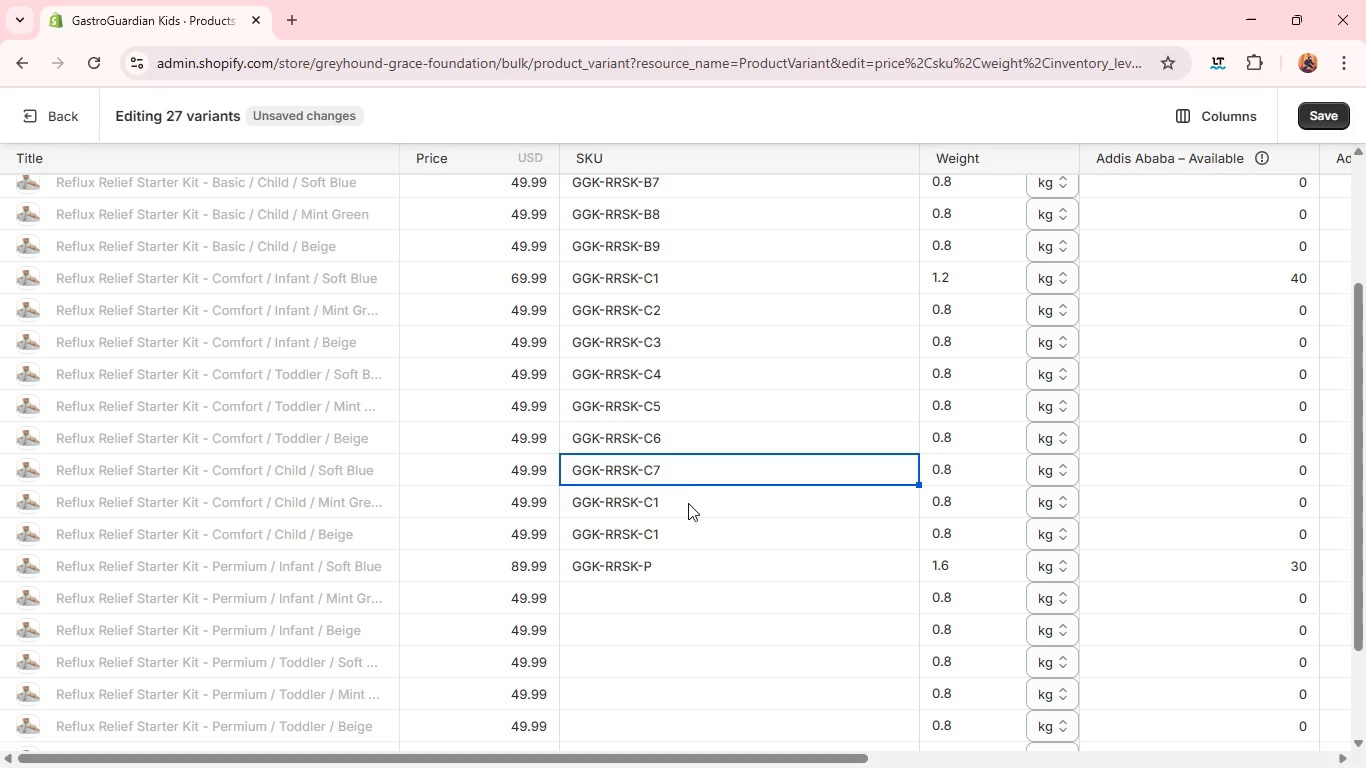 
left_click([689, 507])
 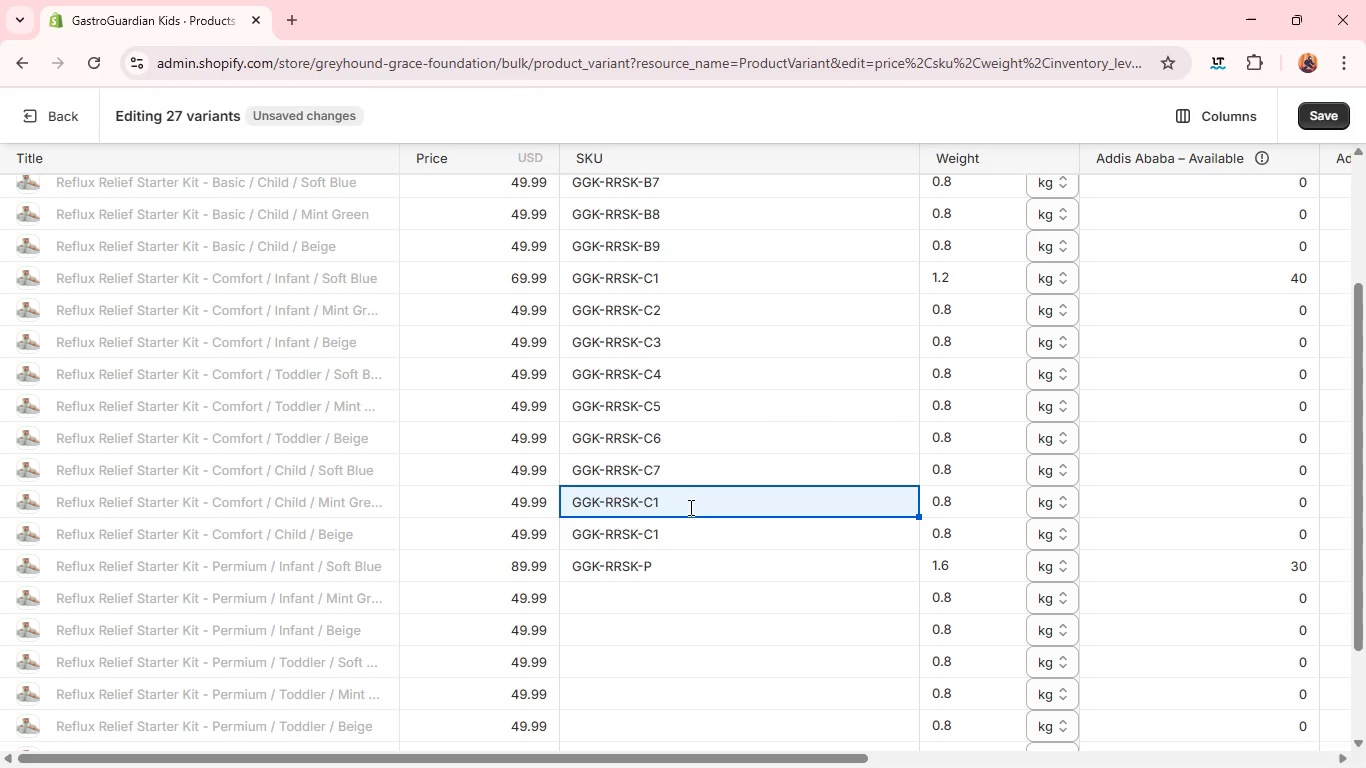 
left_click([689, 507])
 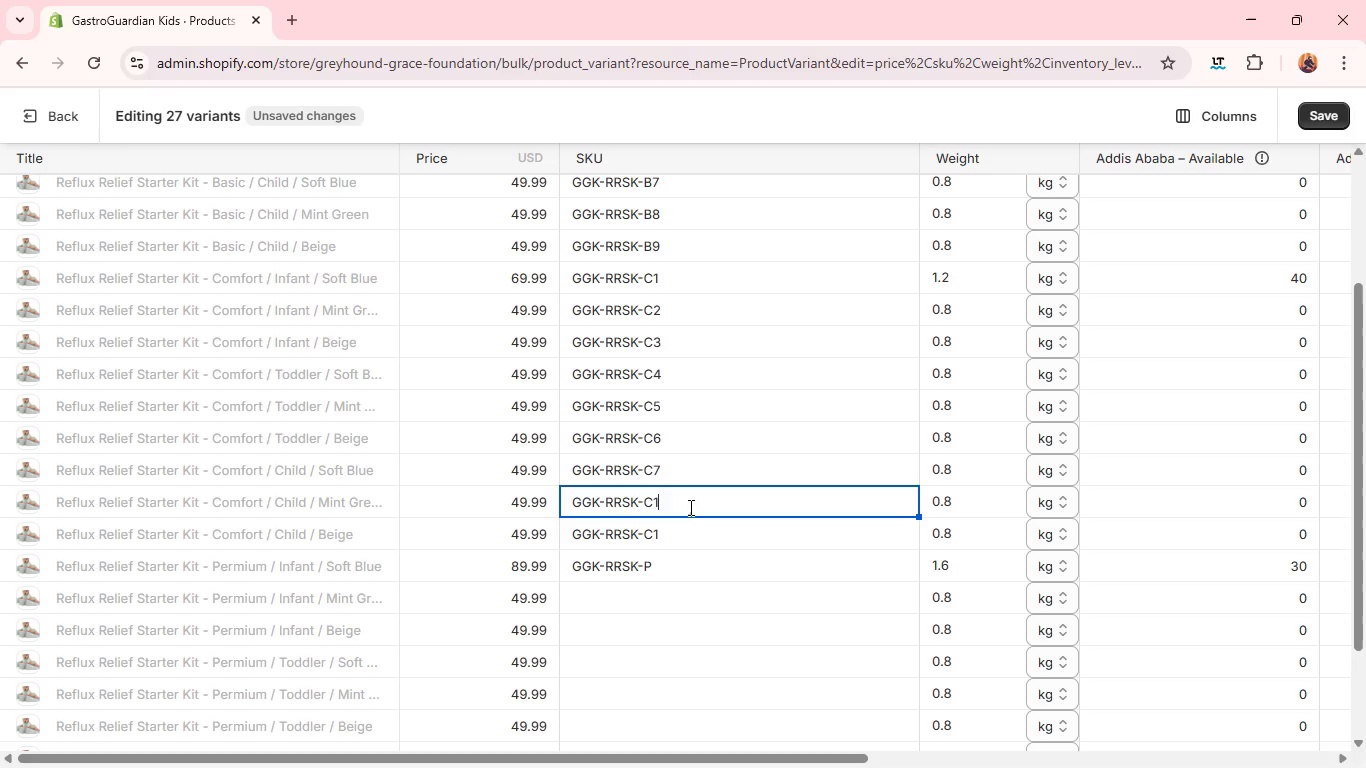 
key(Backspace)
 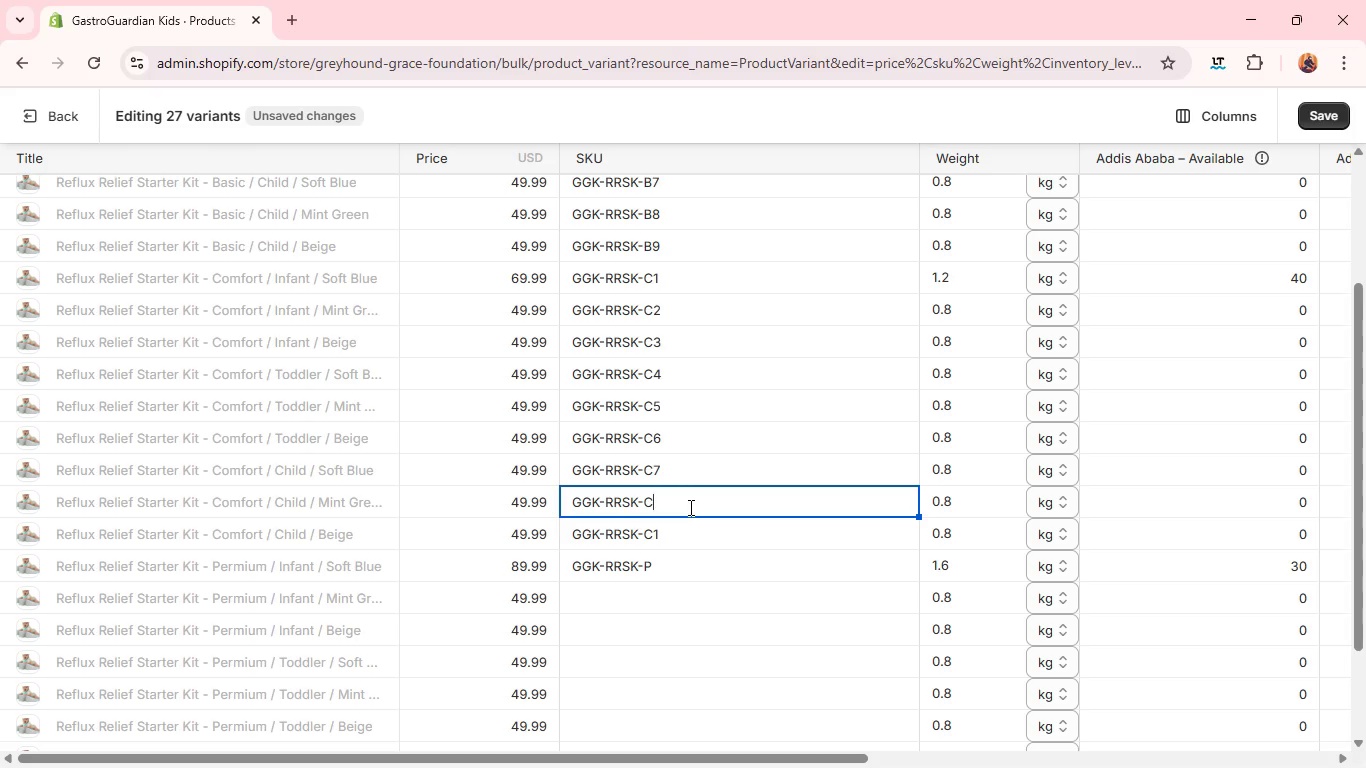 
key(8)
 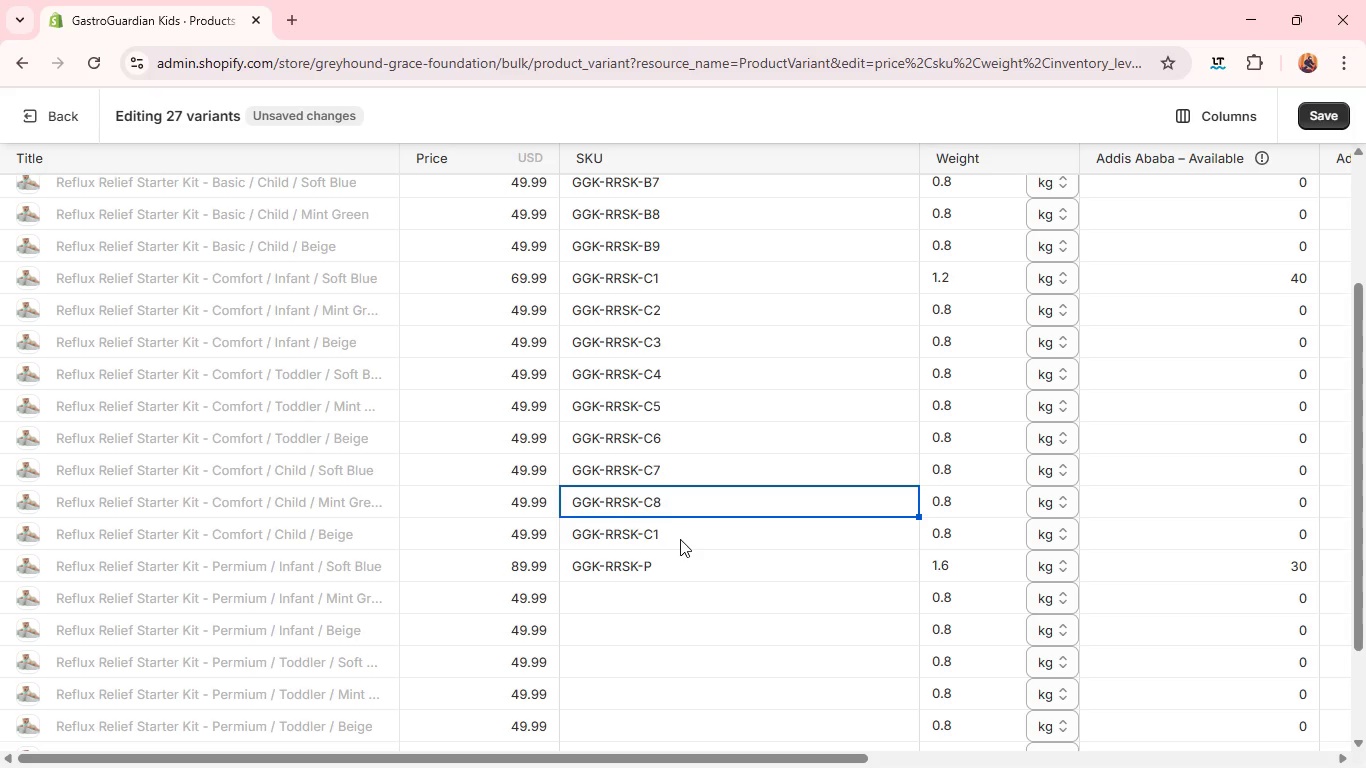 
left_click([680, 539])
 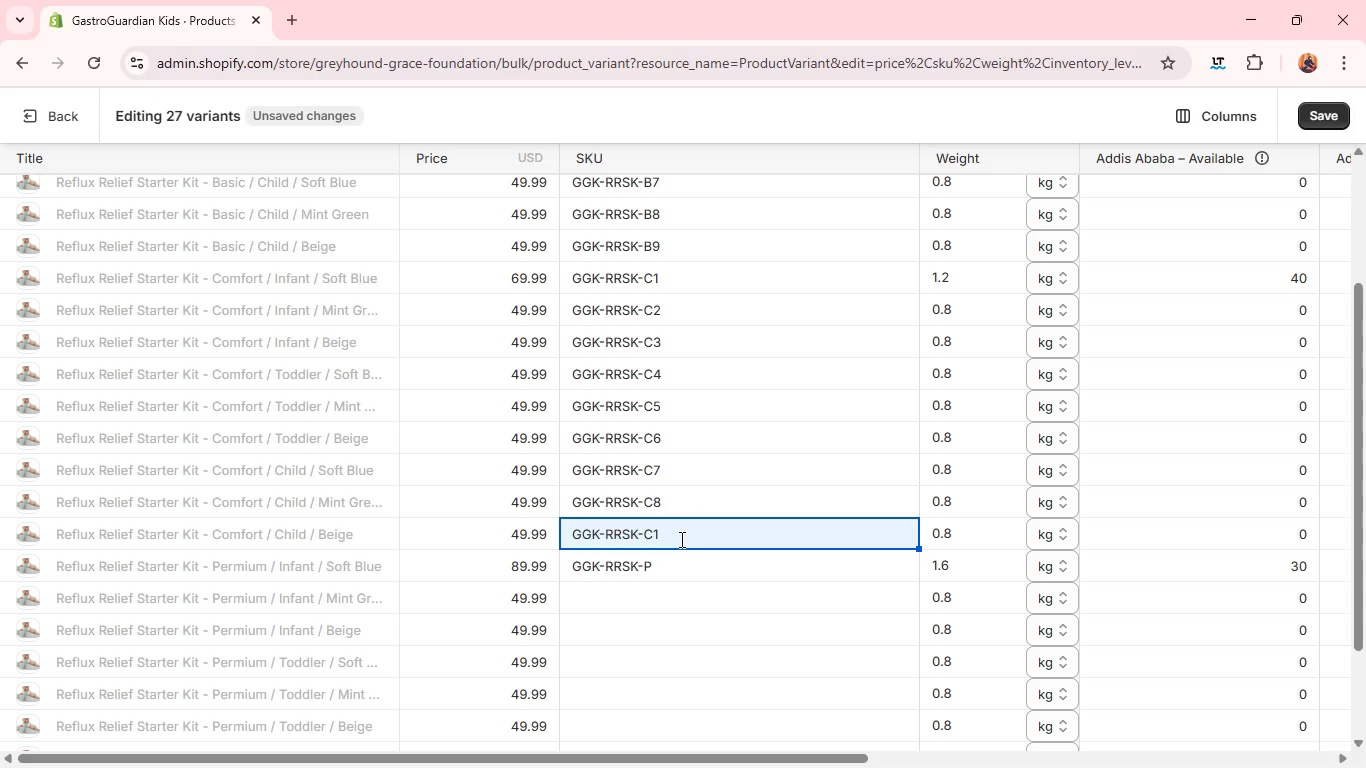 
left_click([680, 539])
 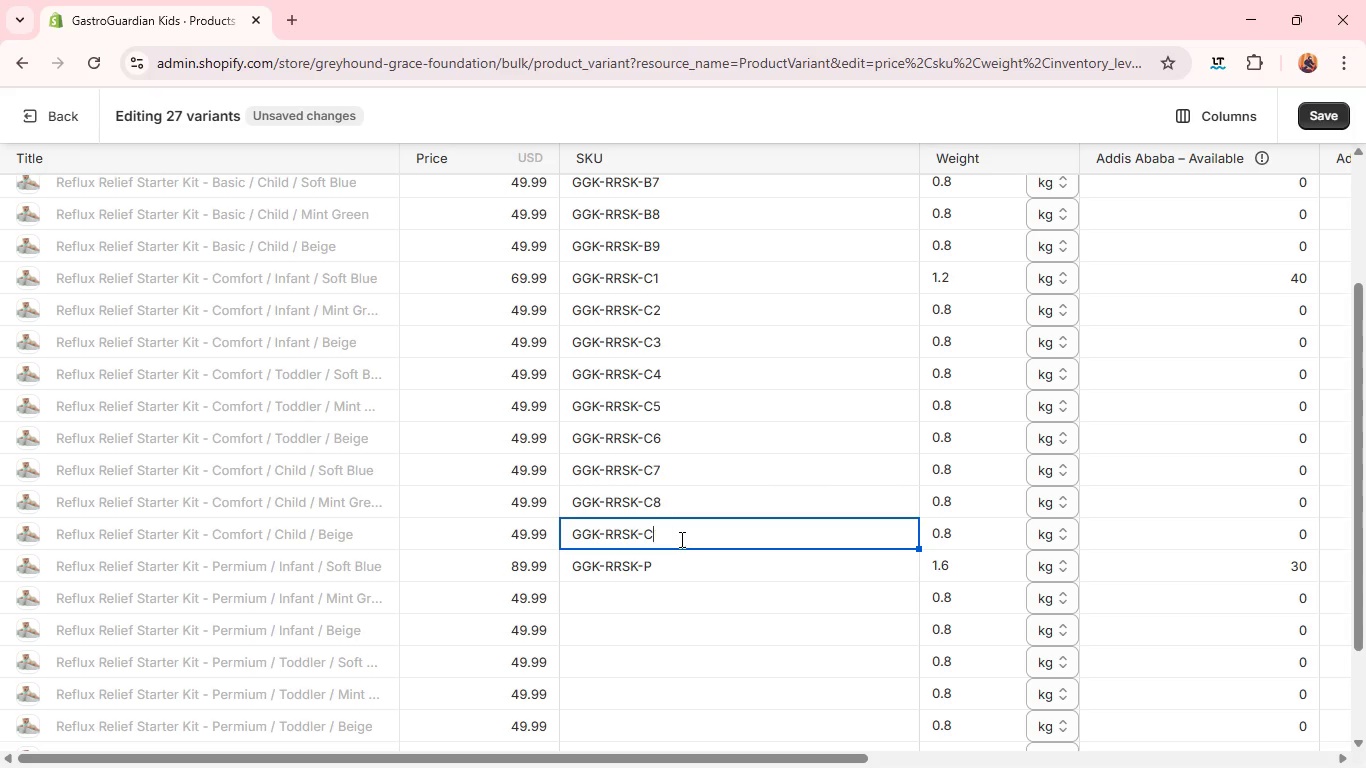 
key(Backspace)
 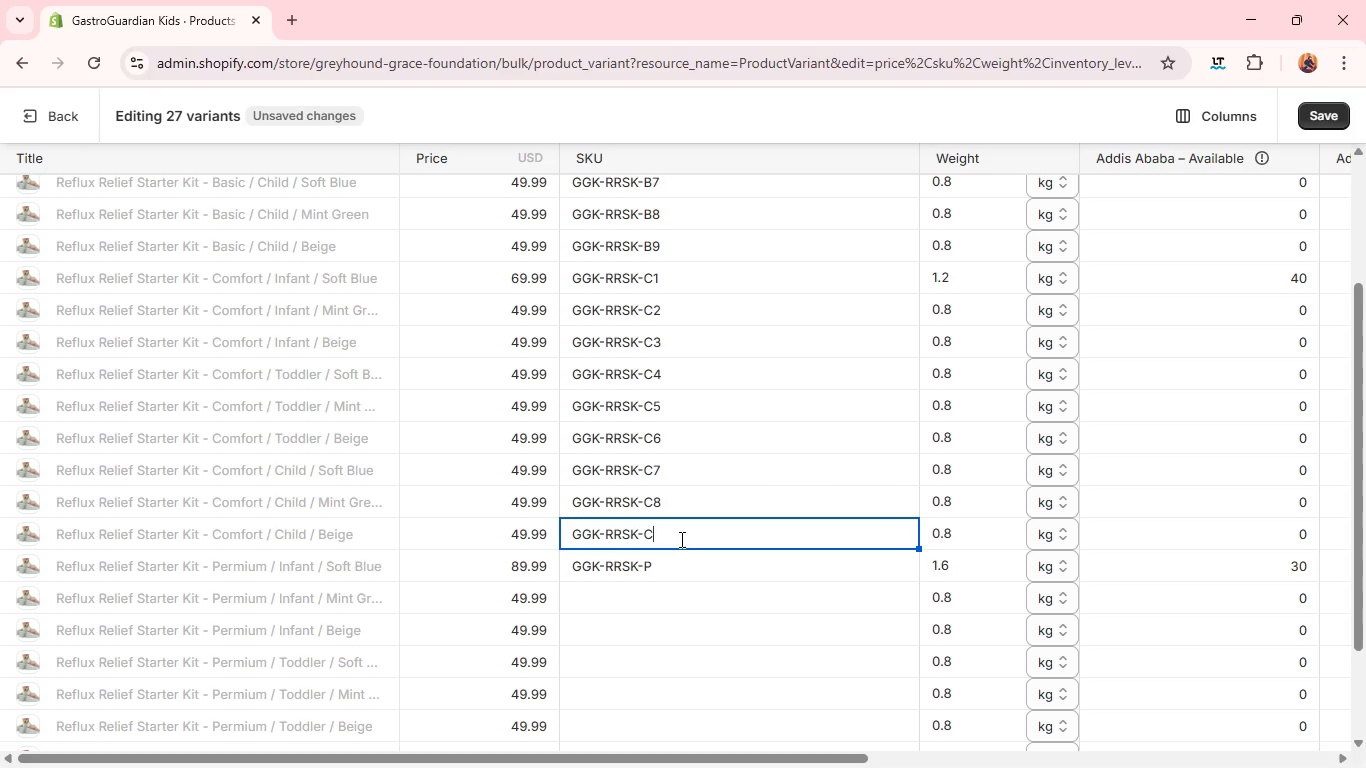 
key(9)
 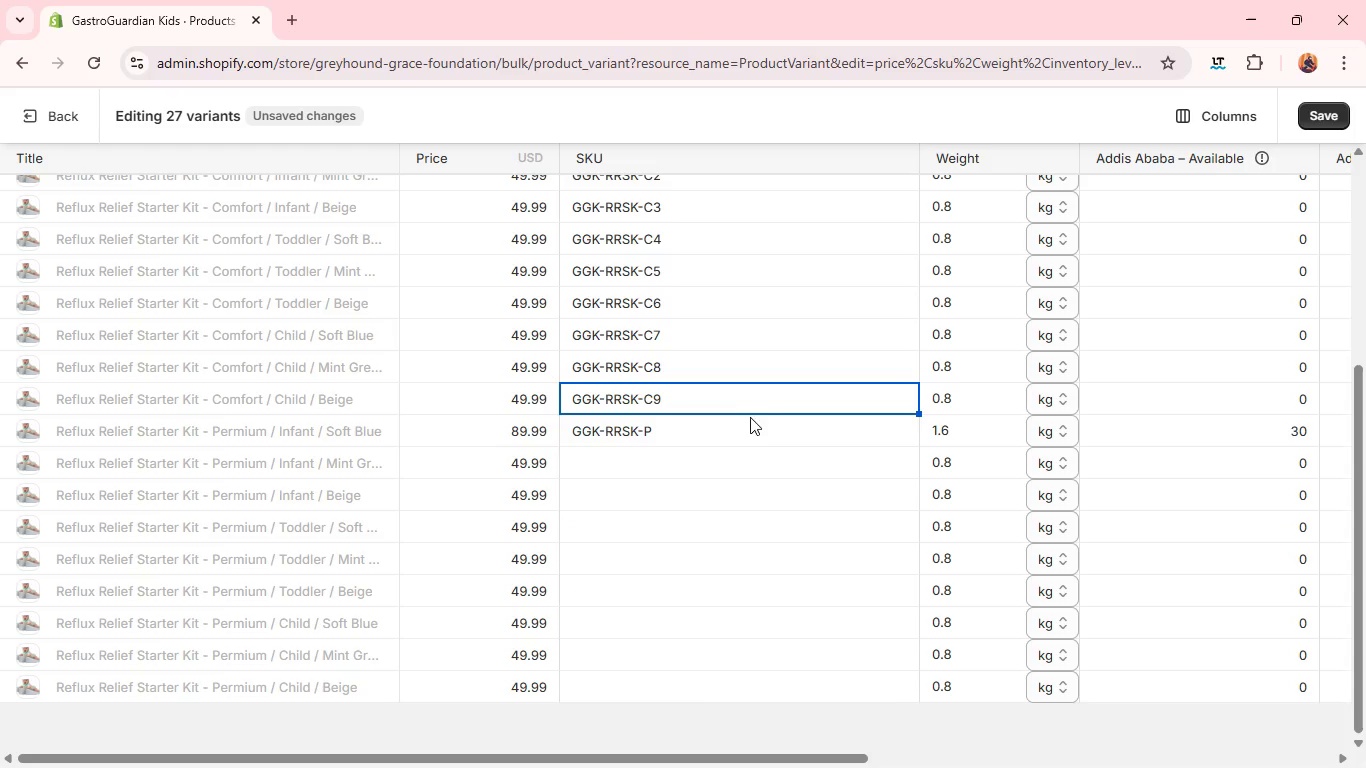 
left_click([779, 439])
 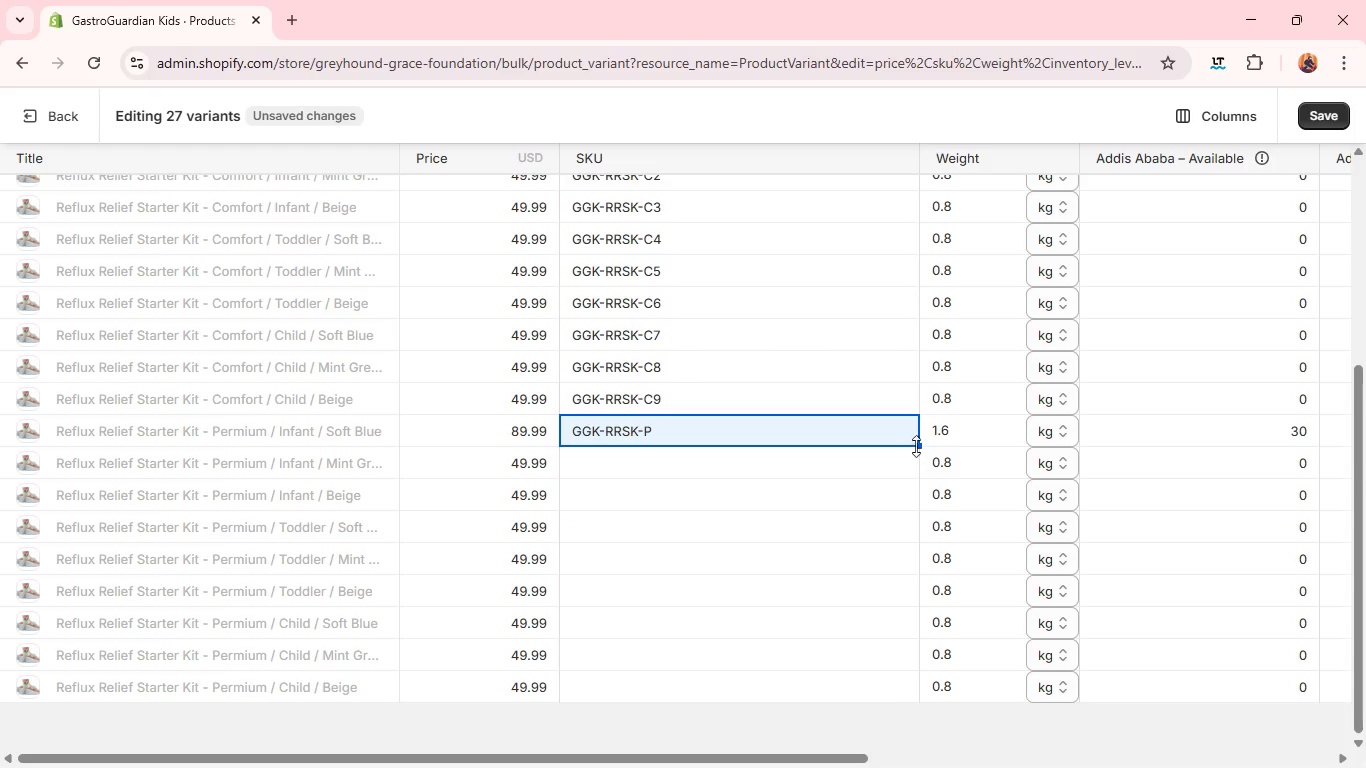 
left_click_drag(start_coordinate=[918, 446], to_coordinate=[881, 688])
 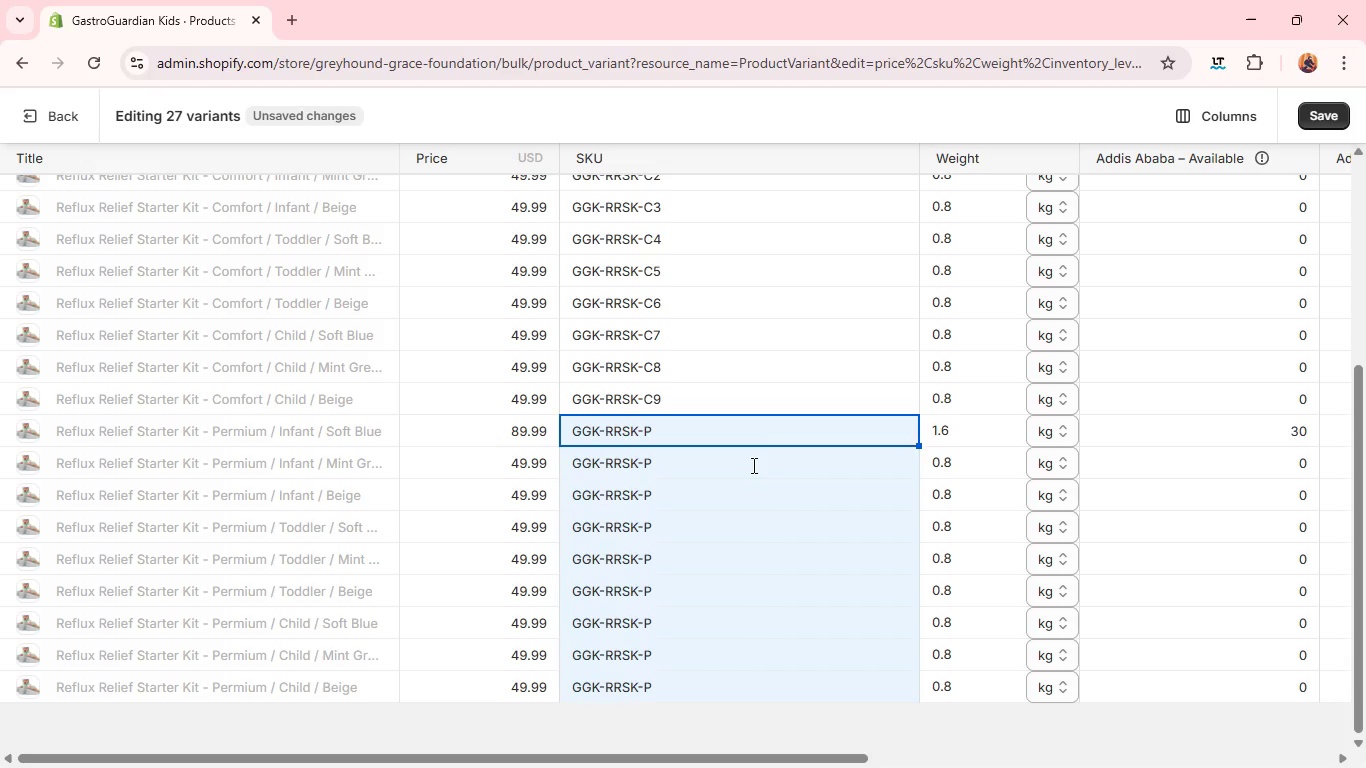 
left_click([737, 437])
 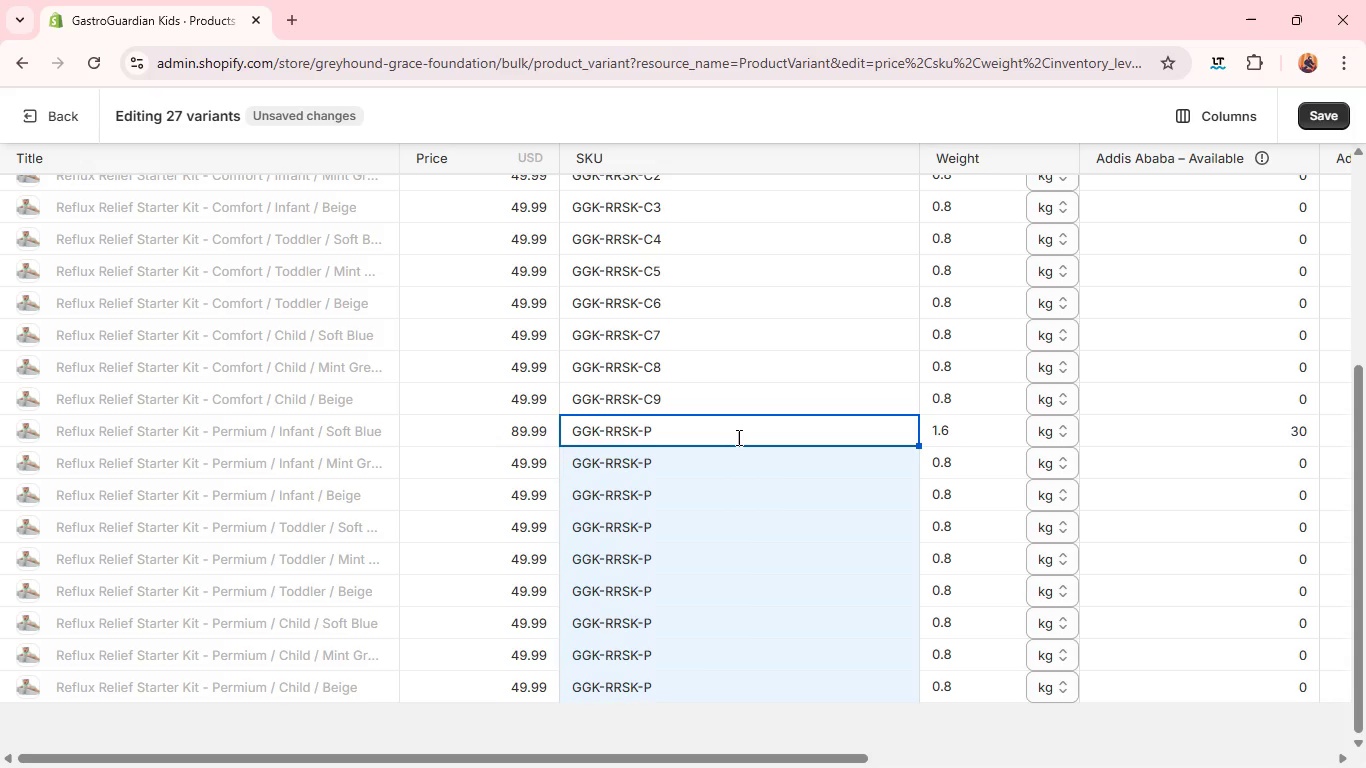 
key(1)
 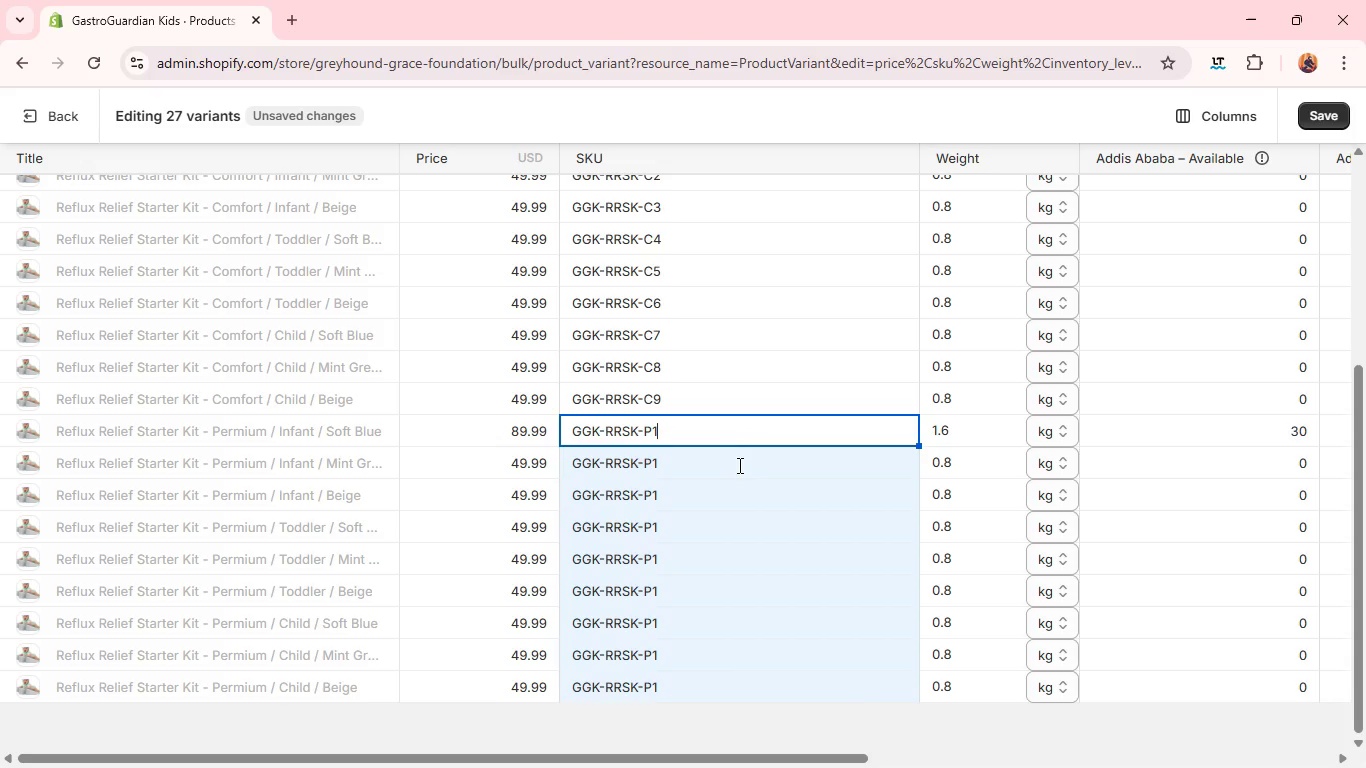 
left_click([738, 467])
 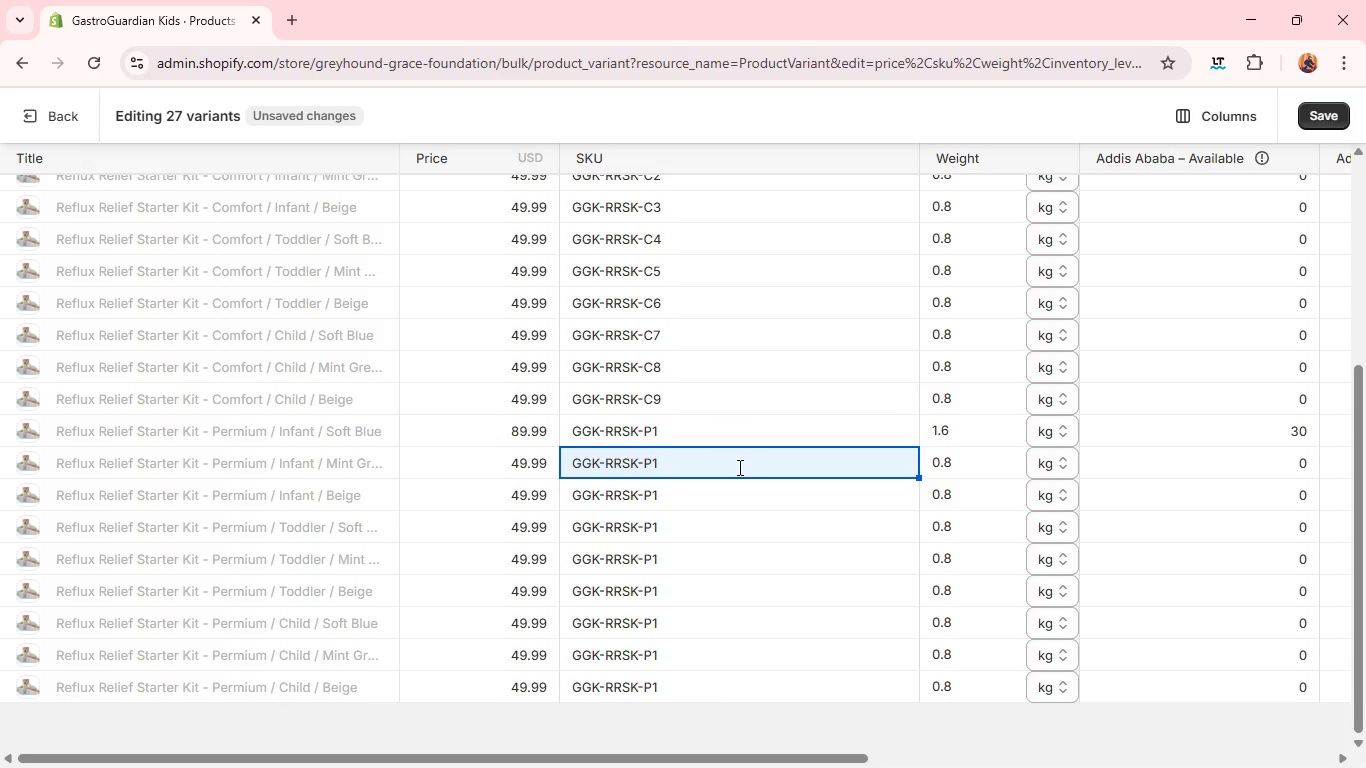 
left_click([738, 467])
 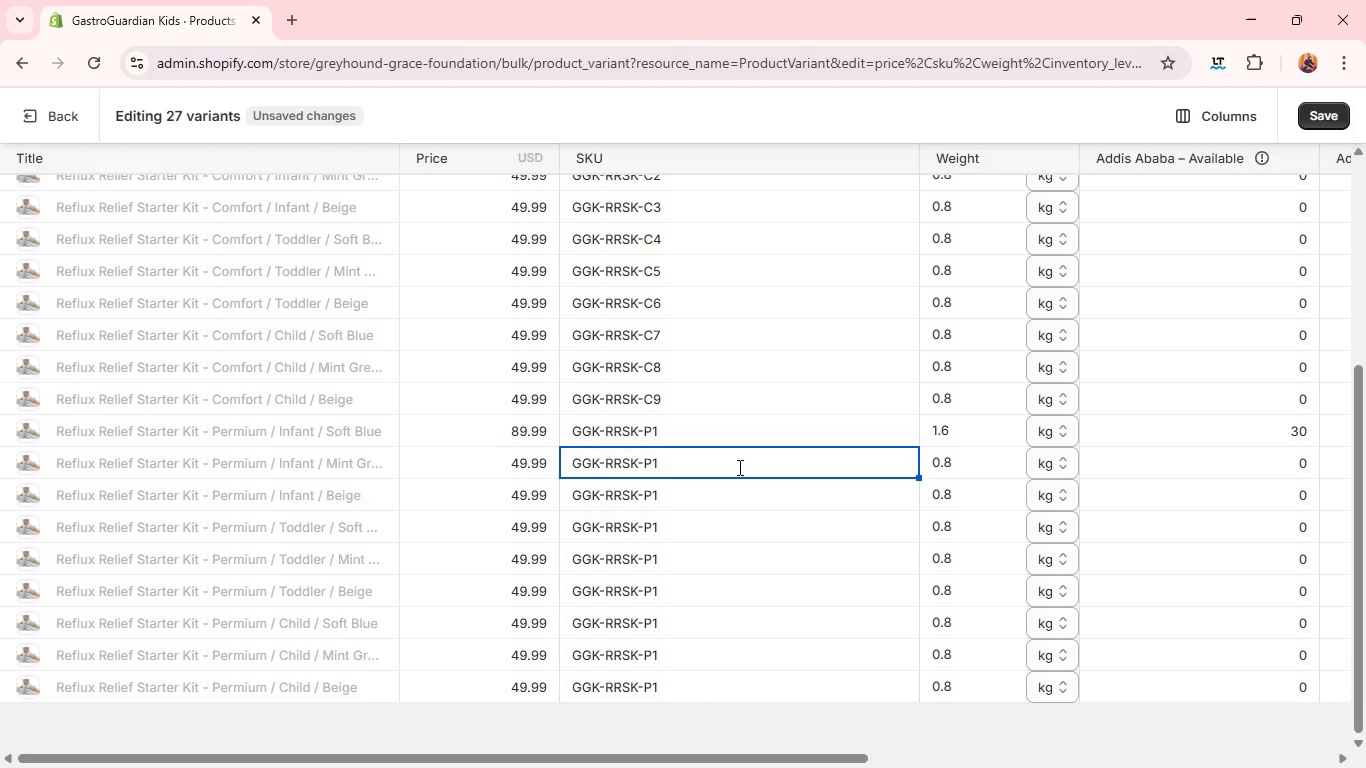 
key(Backspace)
 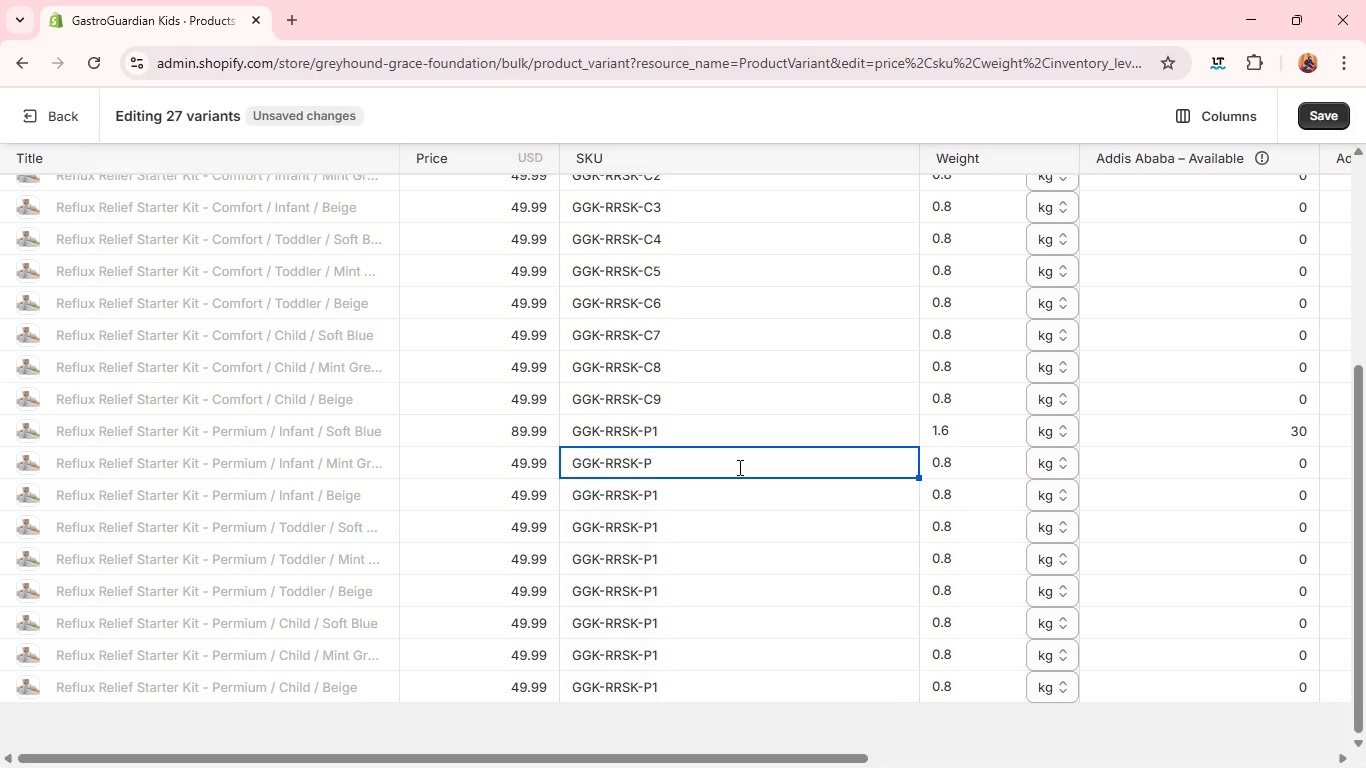 
key(2)
 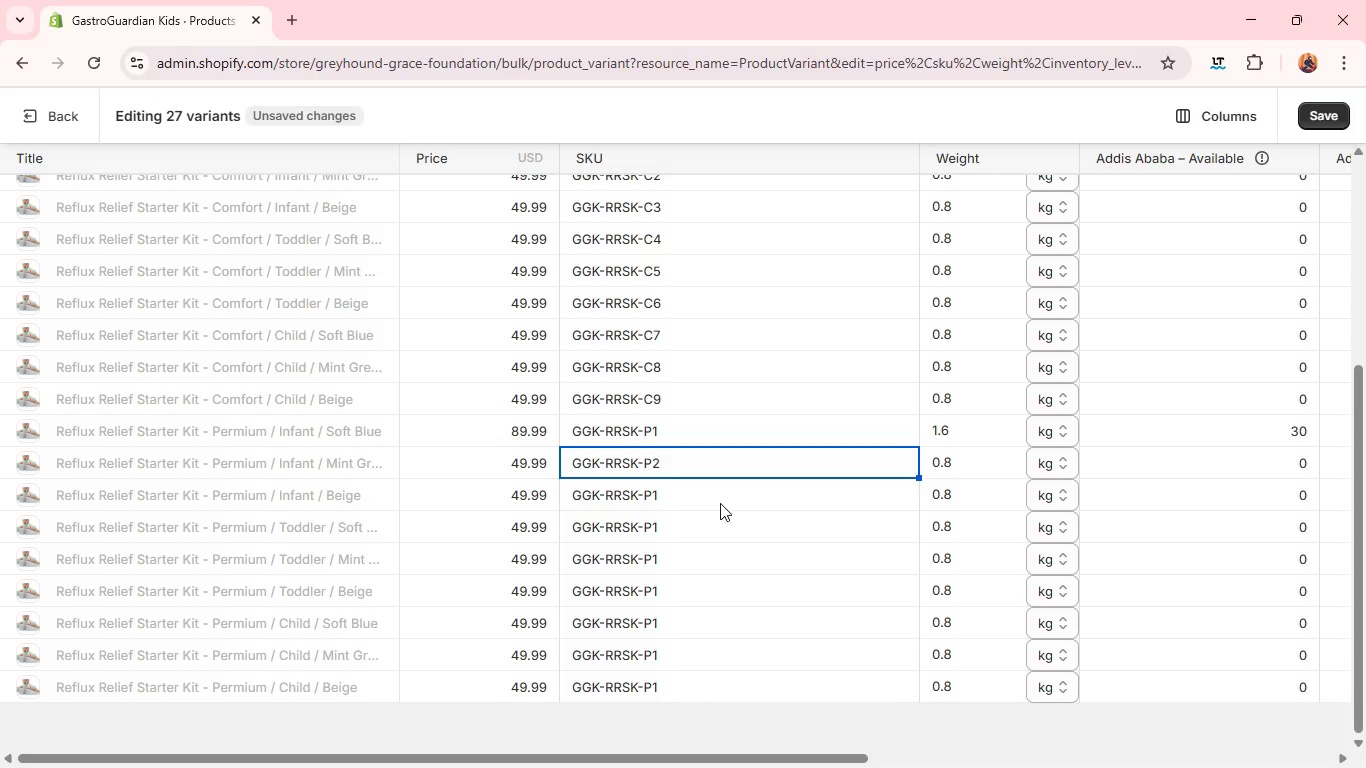 
left_click([720, 503])
 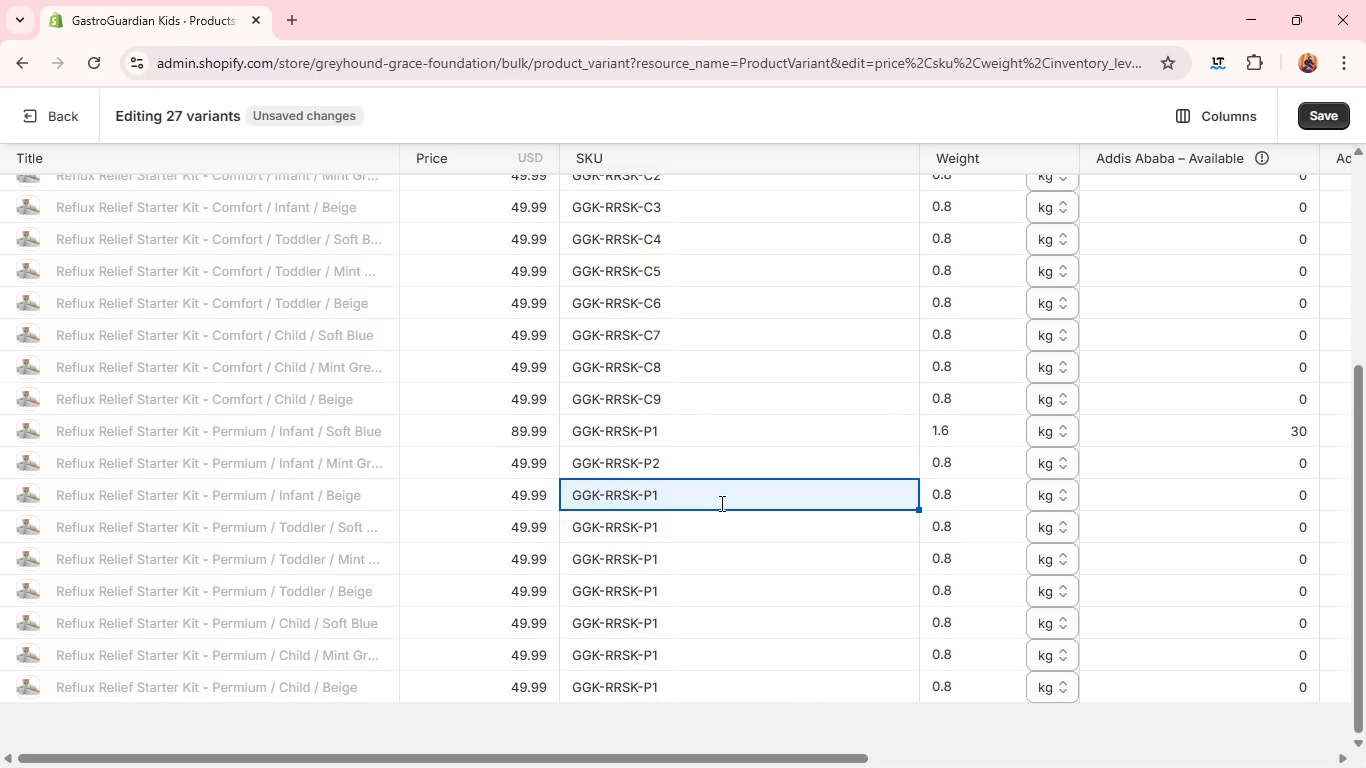 
left_click([720, 503])
 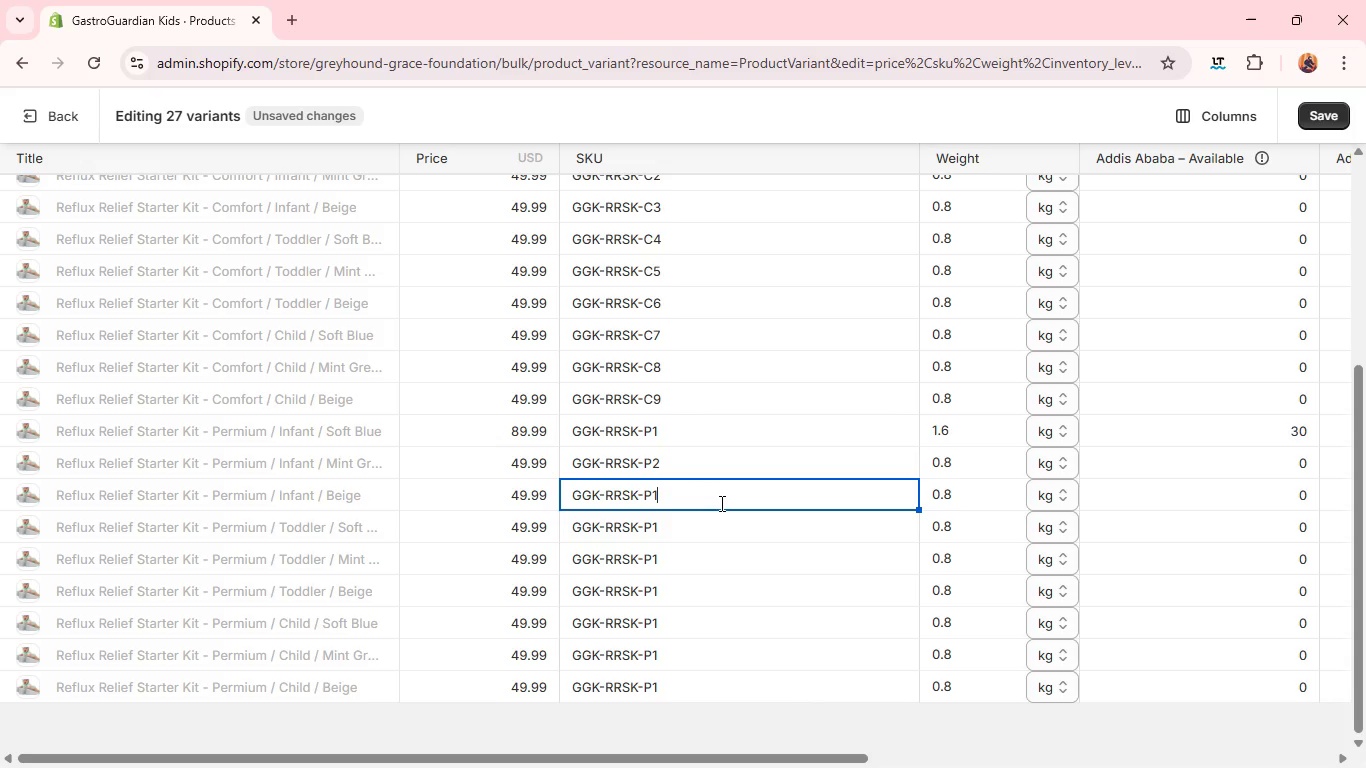 
key(Backspace)
 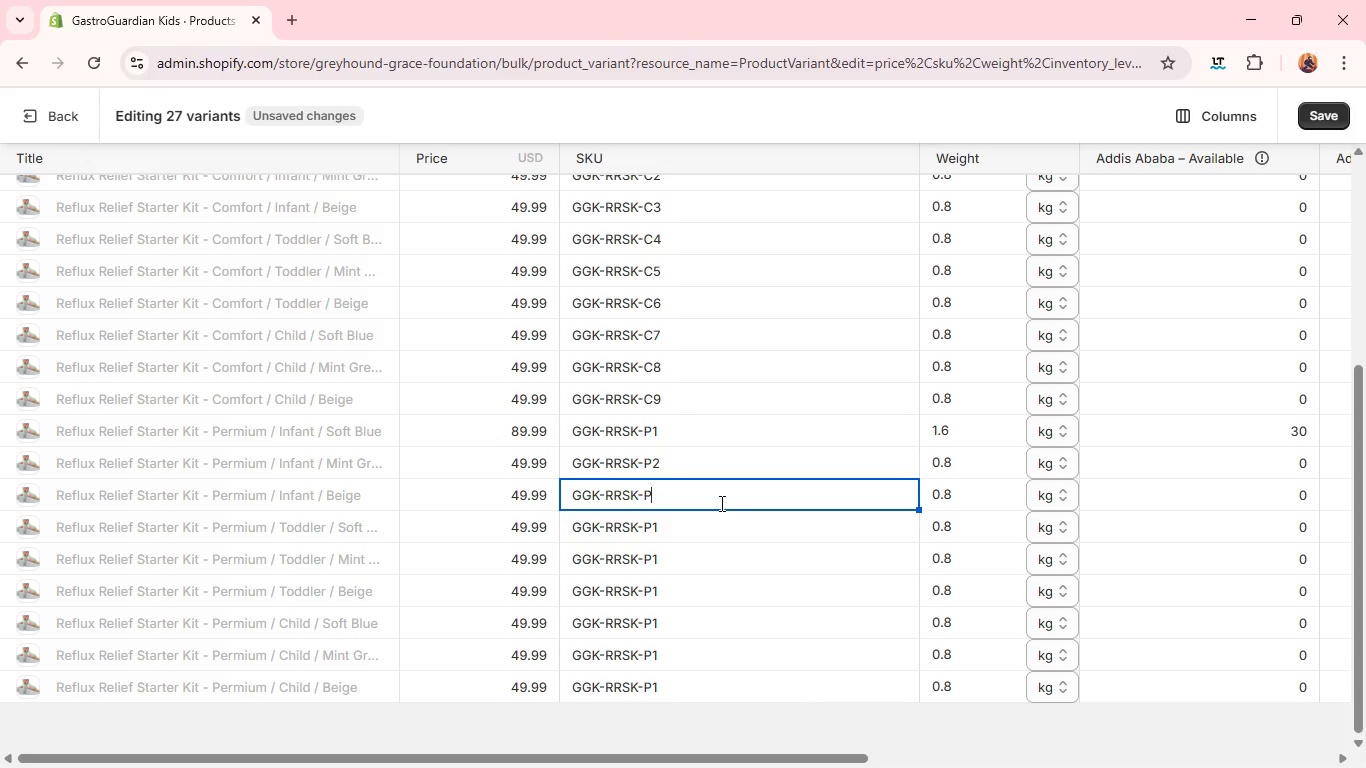 
key(3)
 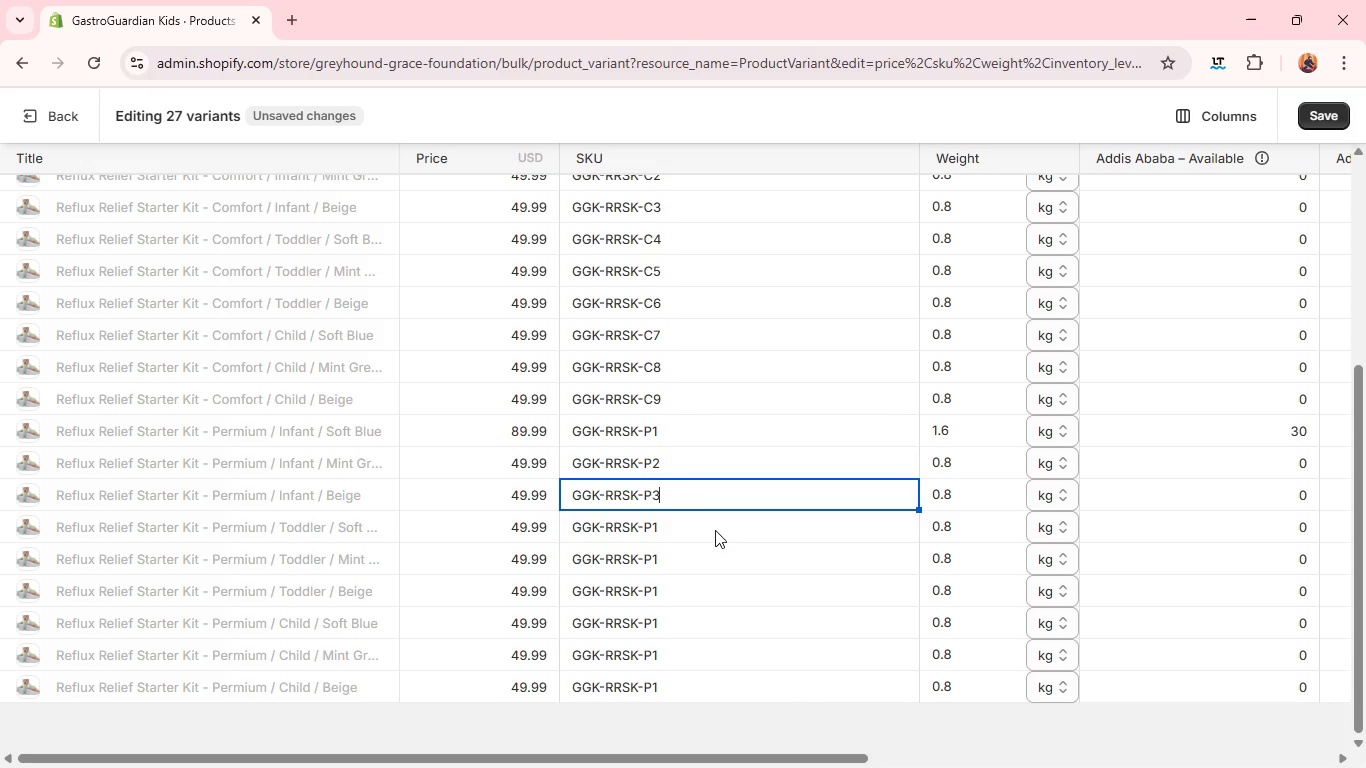 
left_click([715, 532])
 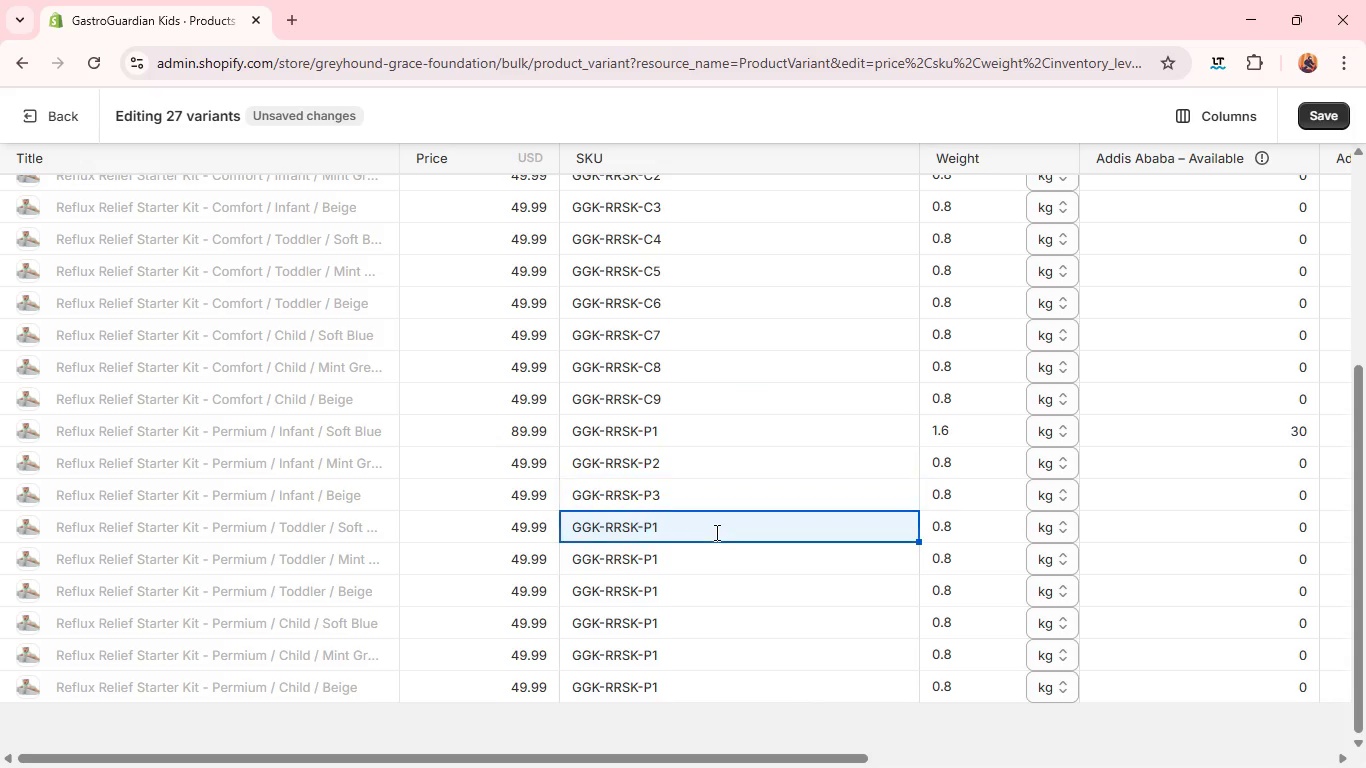 
left_click([715, 532])
 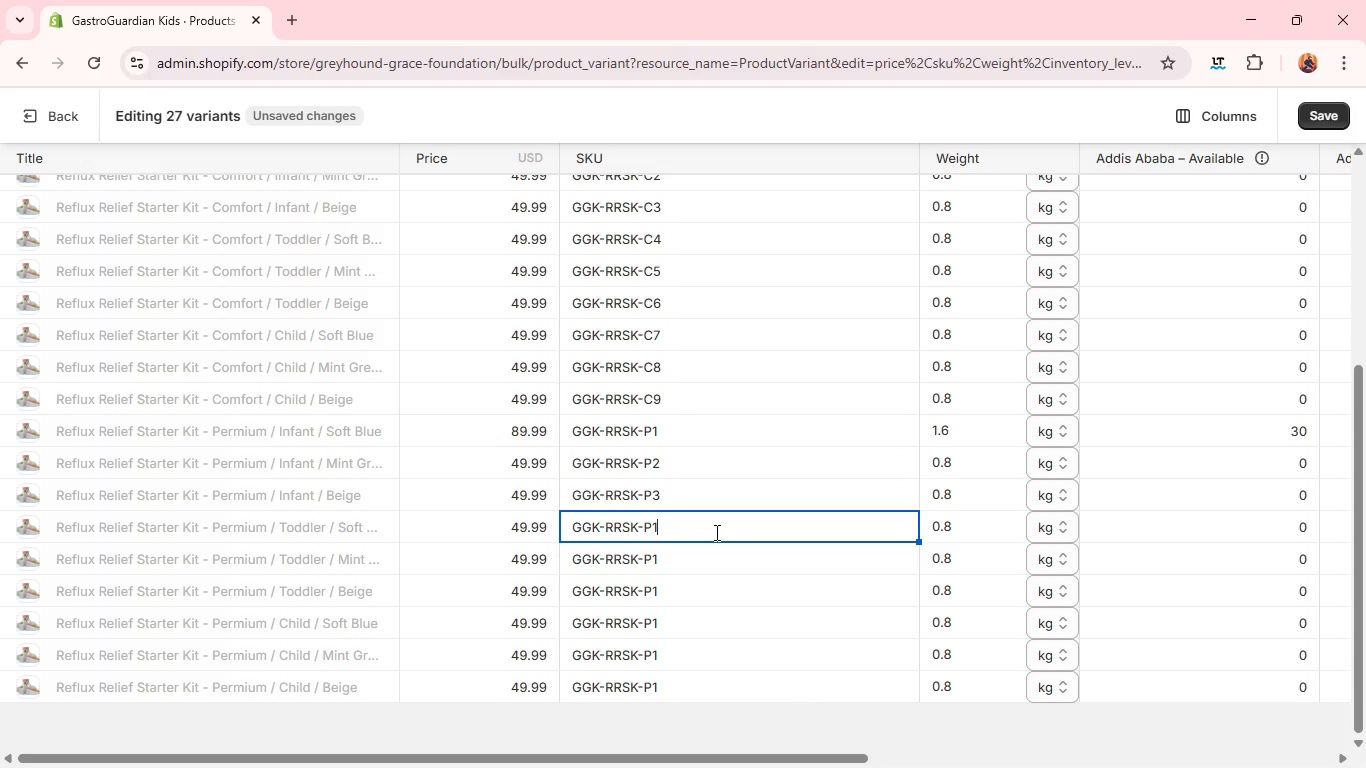 
key(Backspace)
 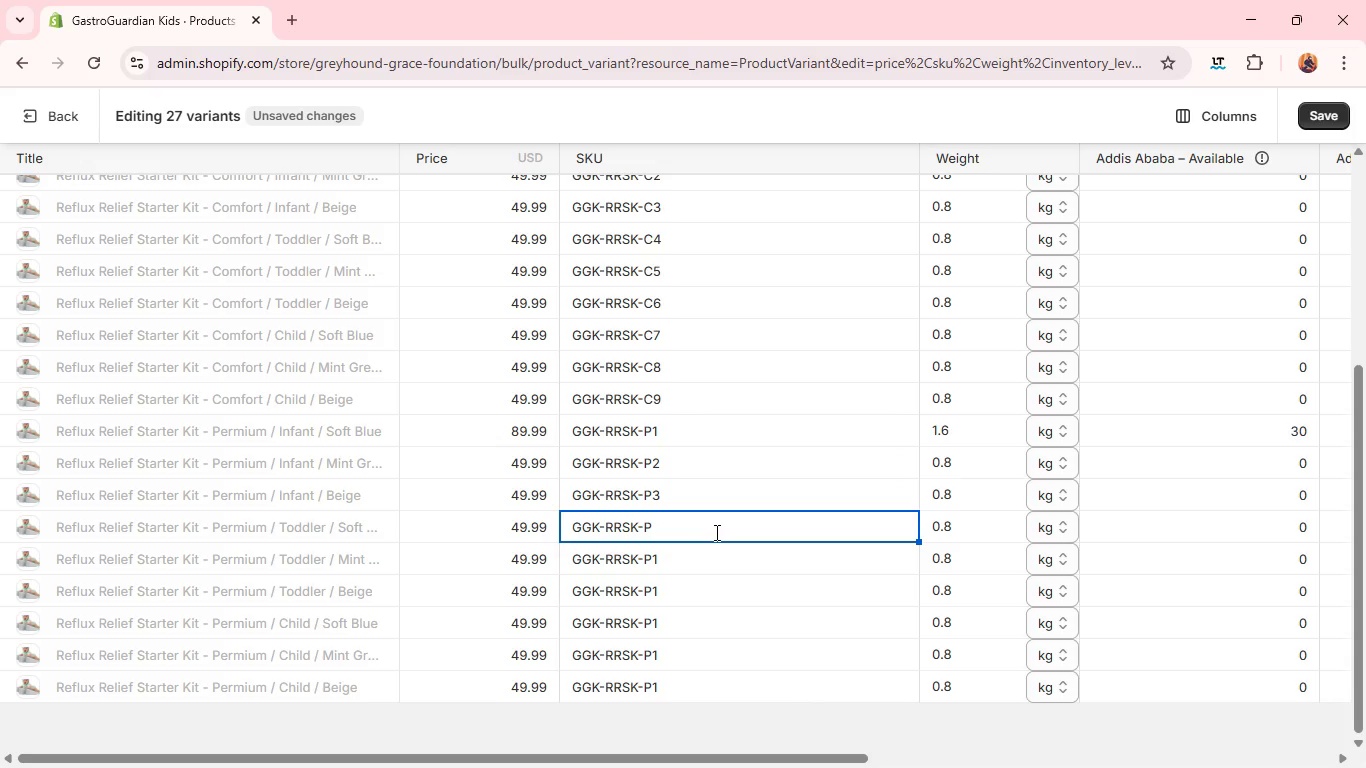 
key(4)
 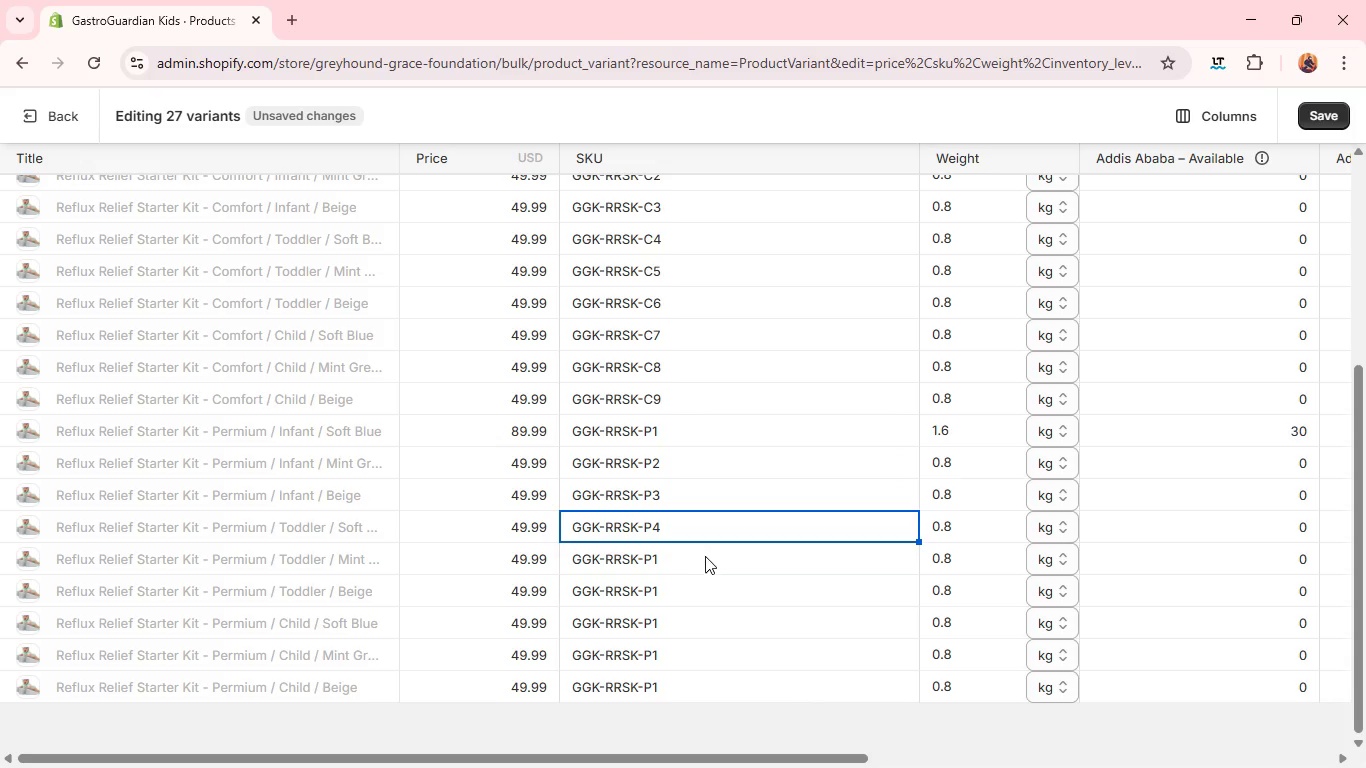 
left_click([703, 558])
 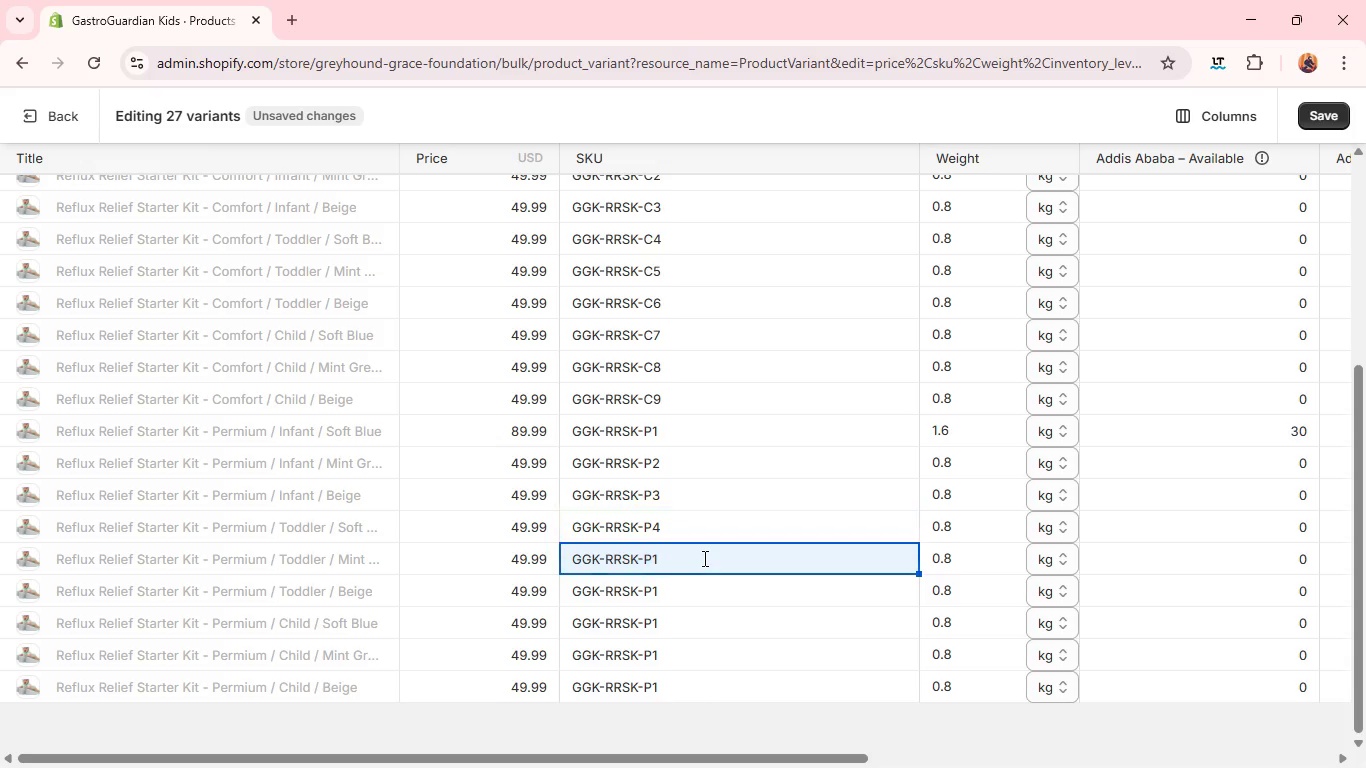 
left_click([703, 558])
 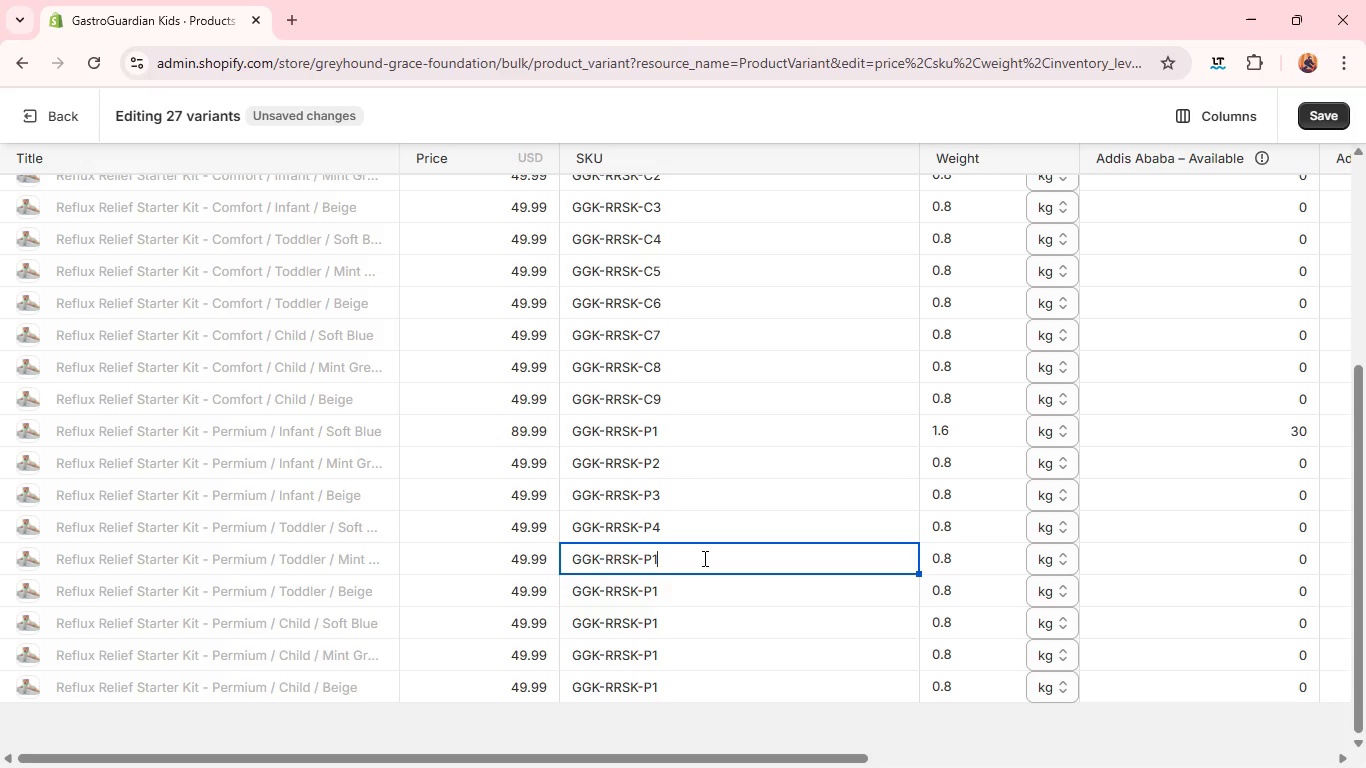 
key(Backspace)
 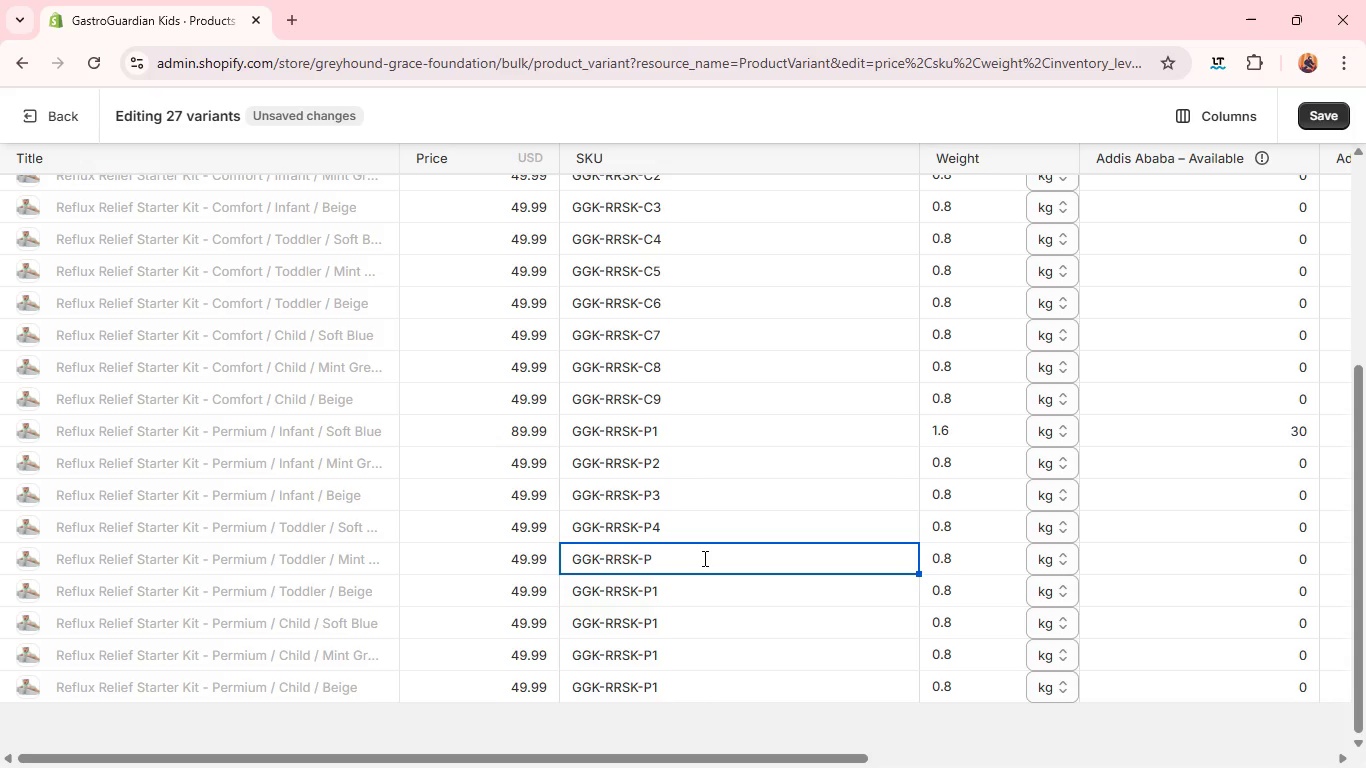 
key(5)
 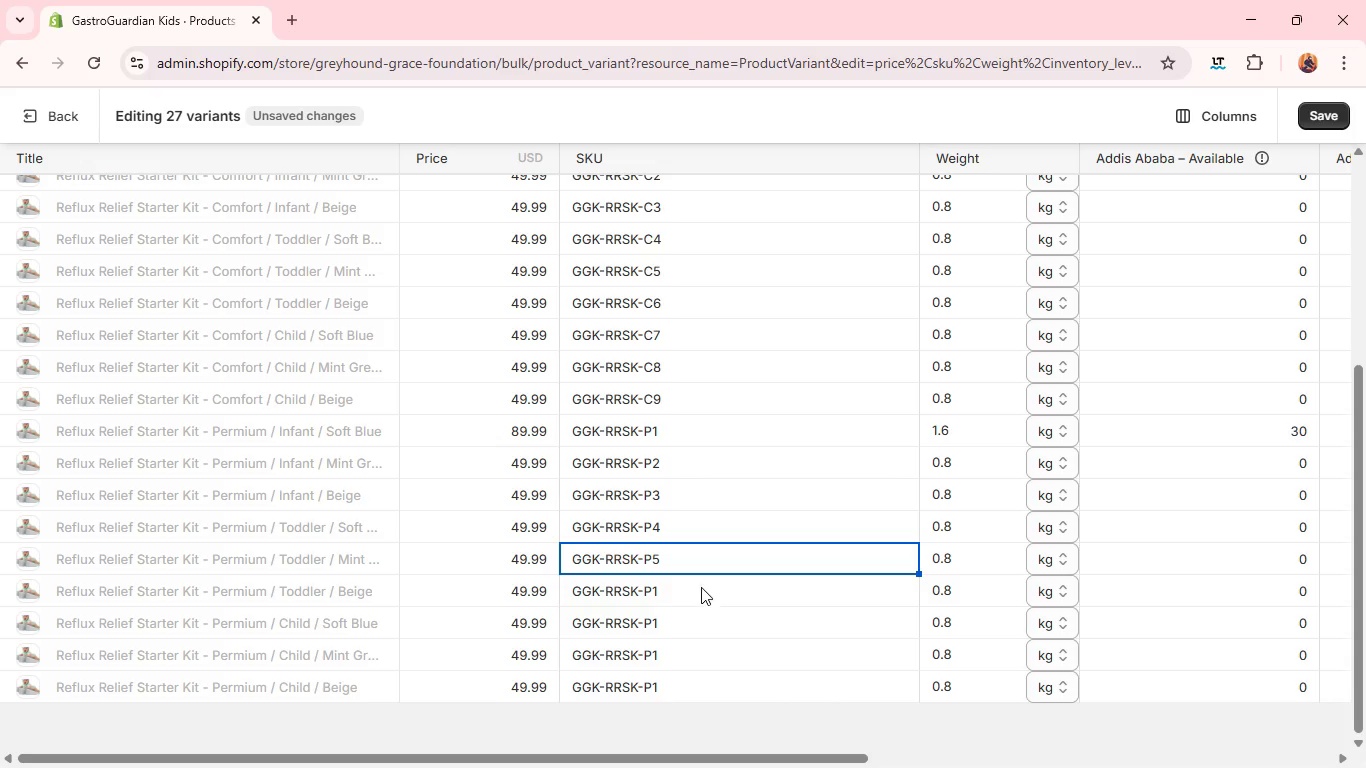 
left_click([700, 589])
 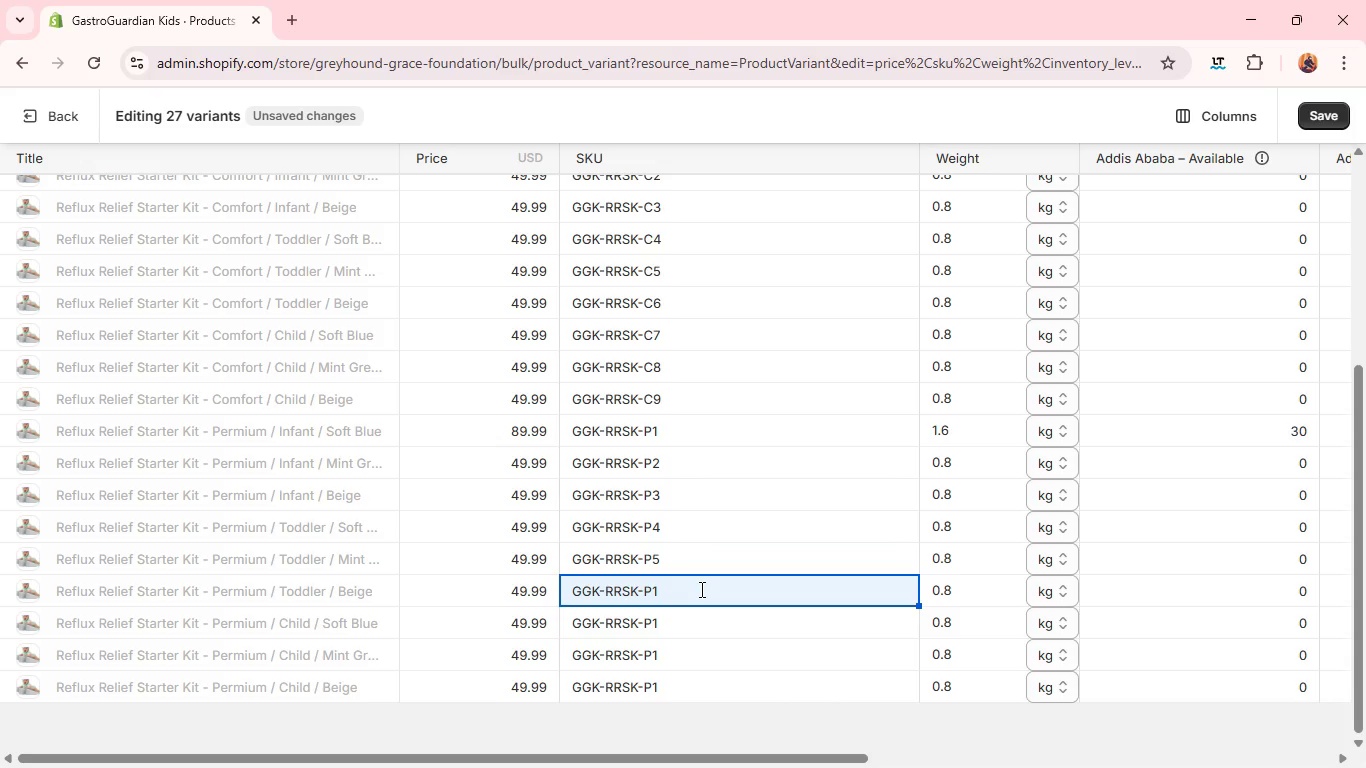 
left_click([700, 589])
 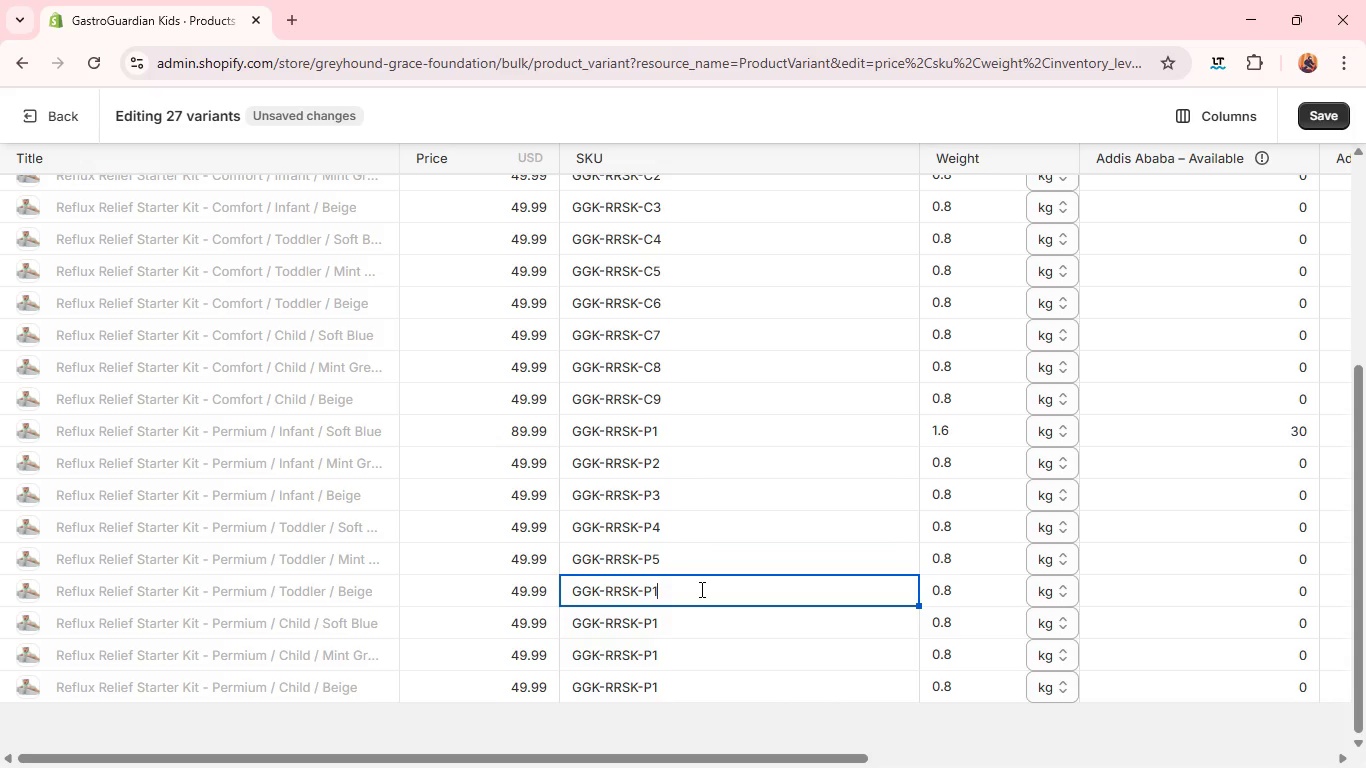 
key(Backspace)
 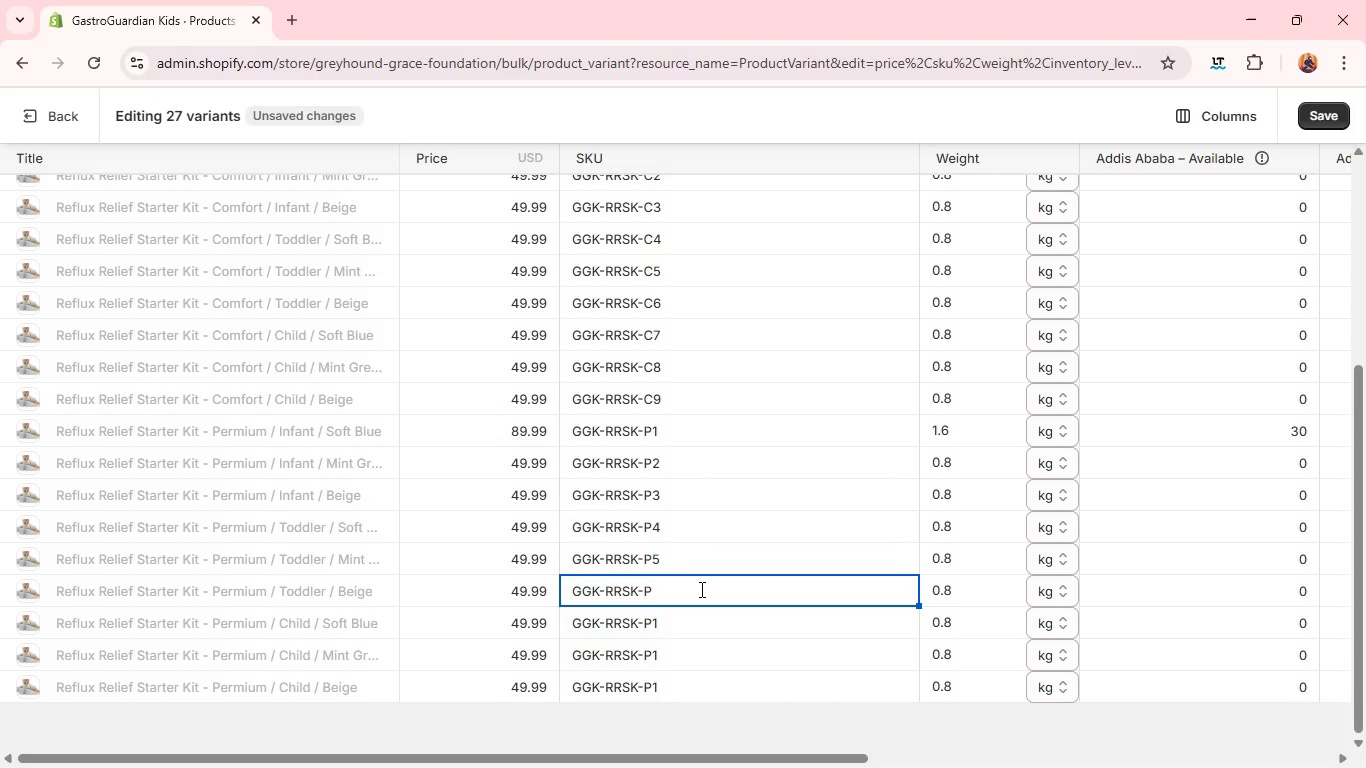 
key(6)
 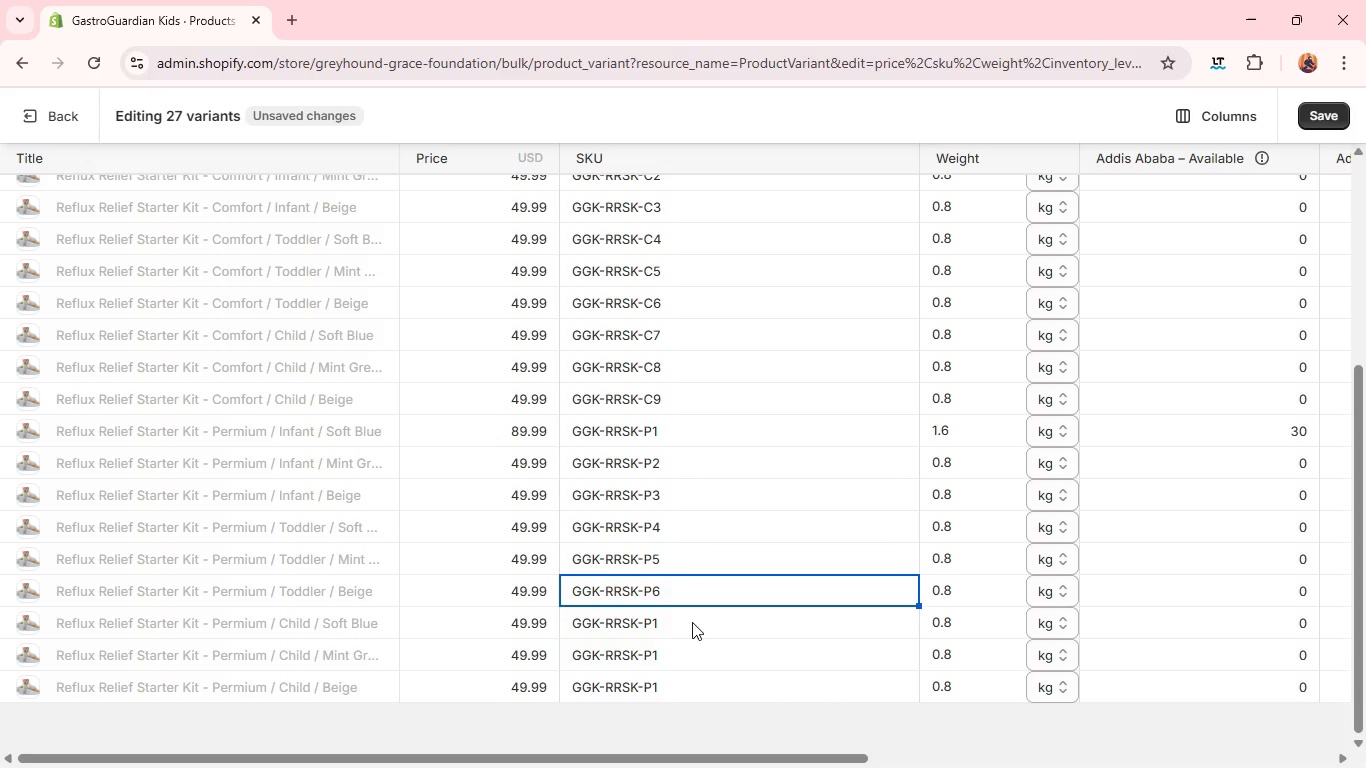 
left_click([692, 622])
 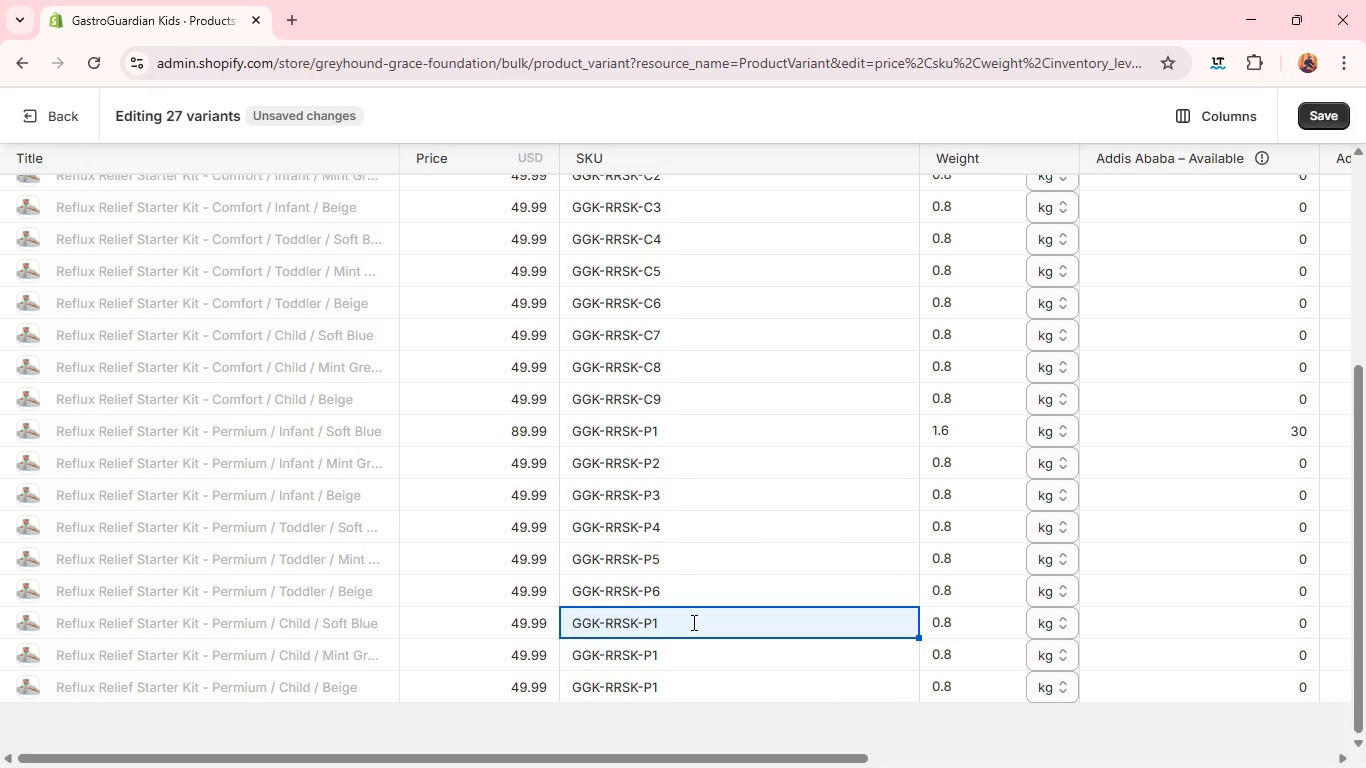 
left_click([692, 622])
 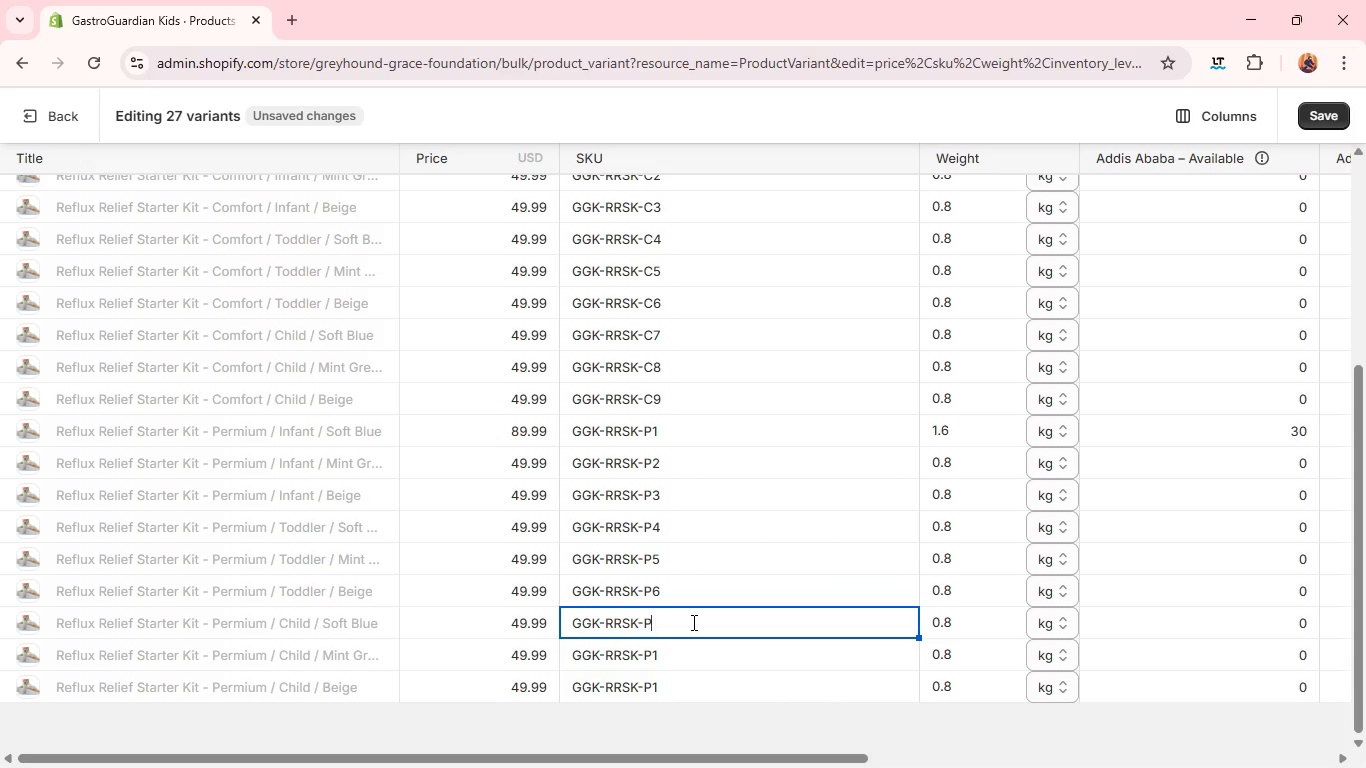 
key(Backspace)
 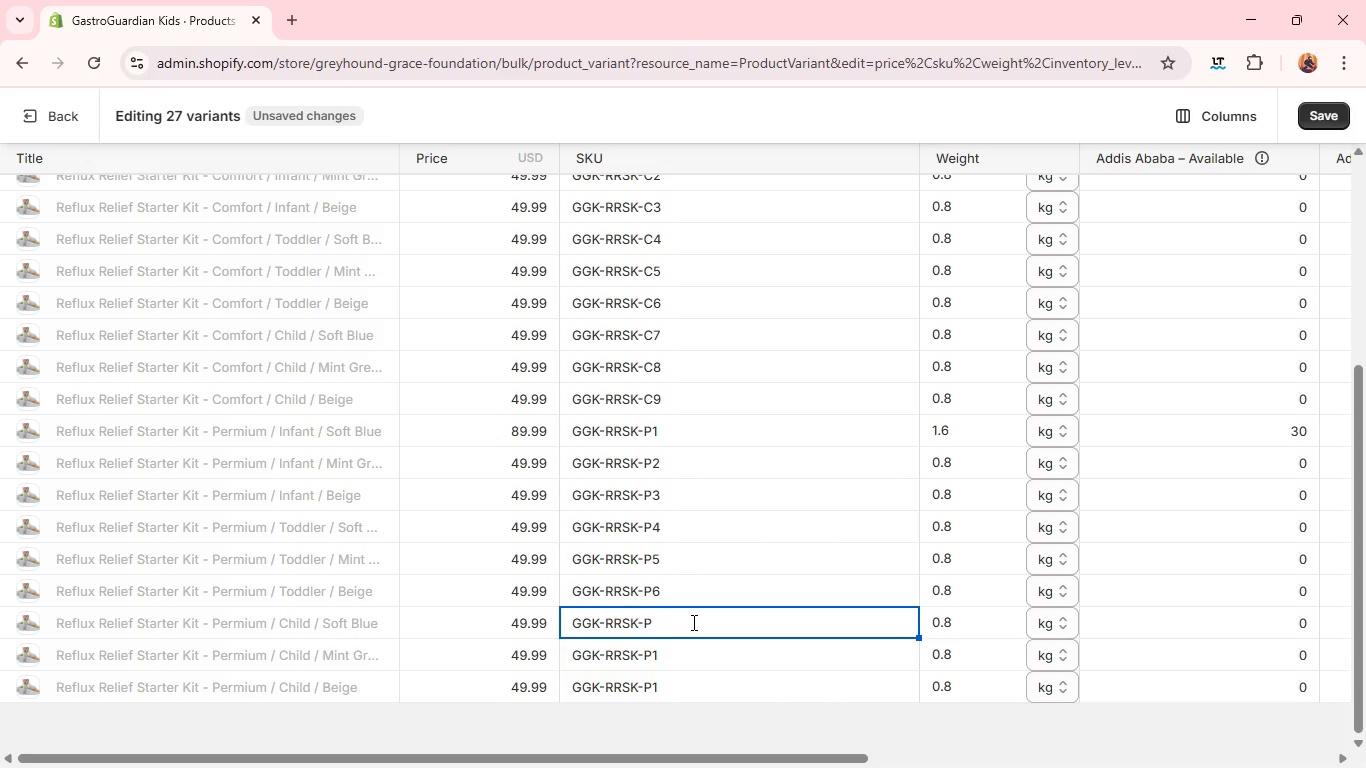 
key(7)
 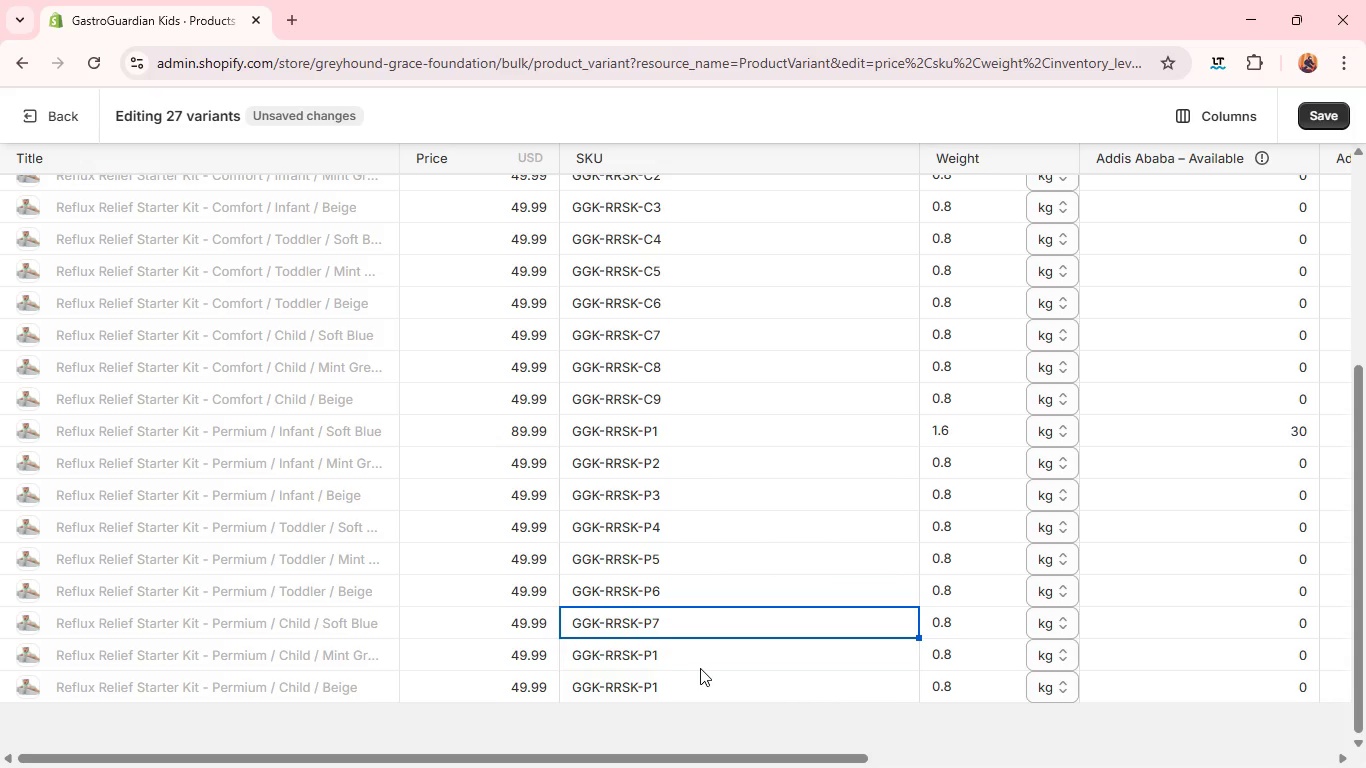 
left_click([700, 668])
 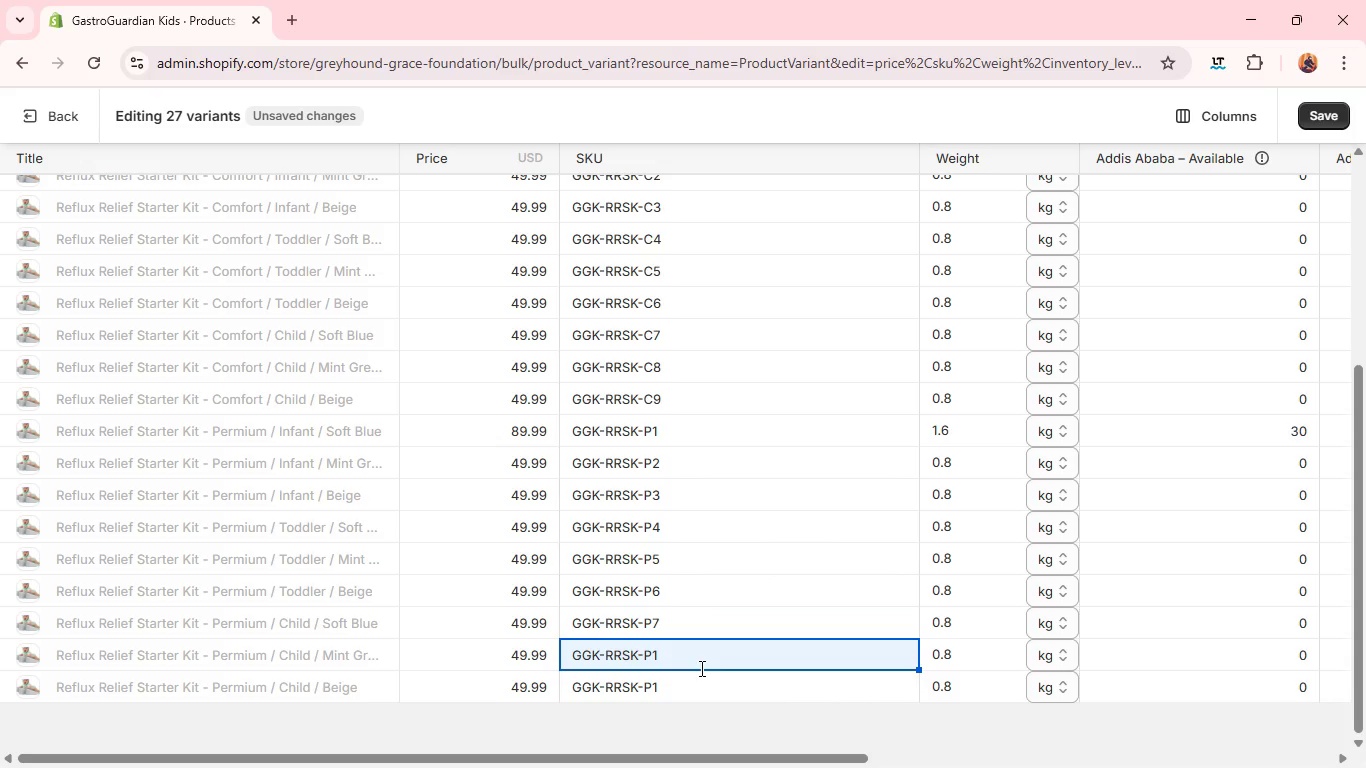 
left_click([700, 668])
 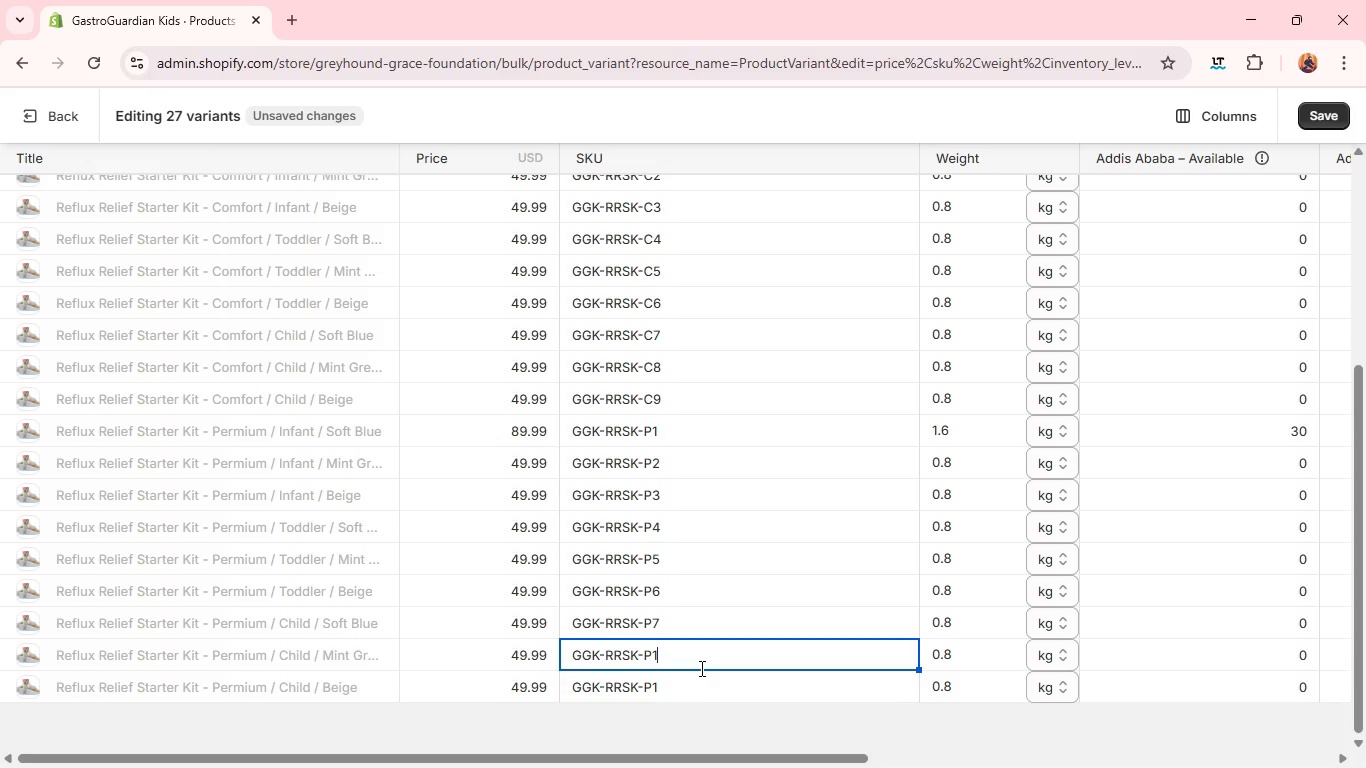 
key(Backspace)
 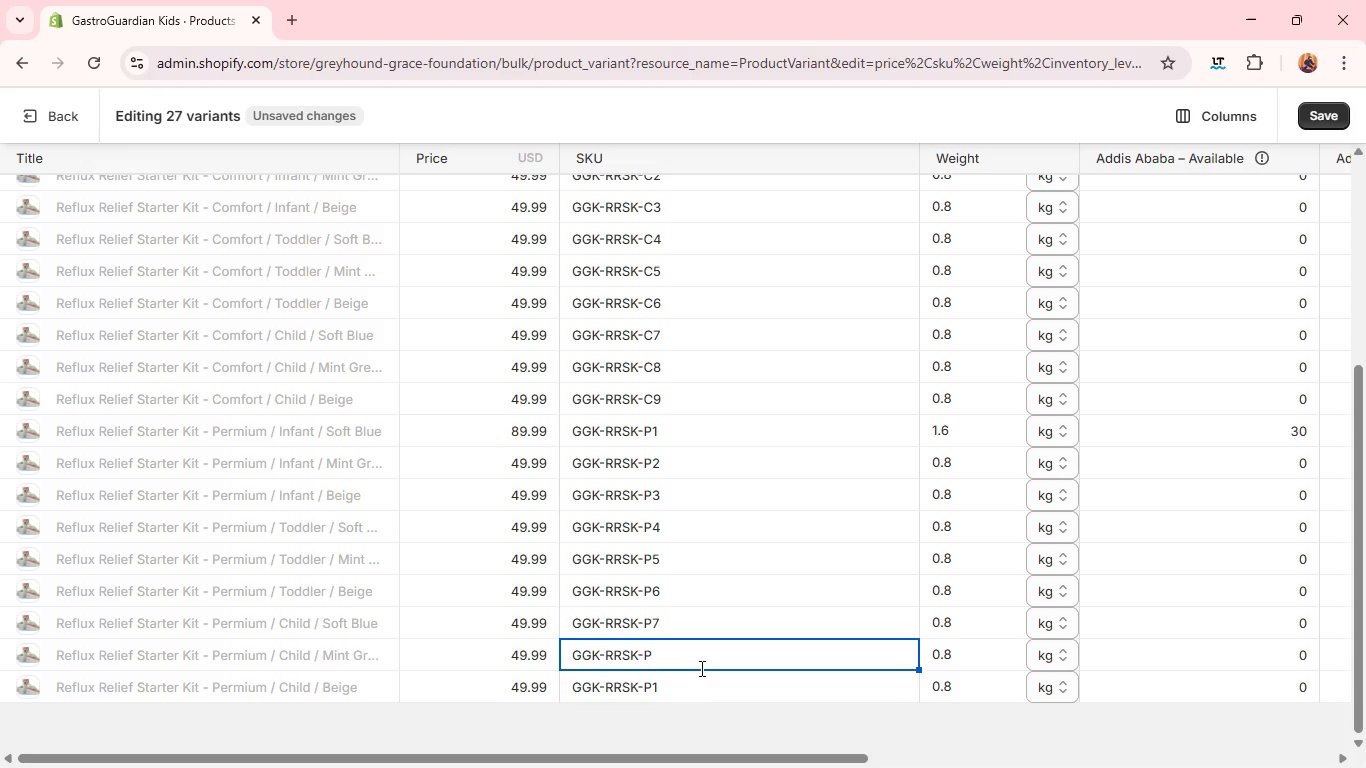 
key(8)
 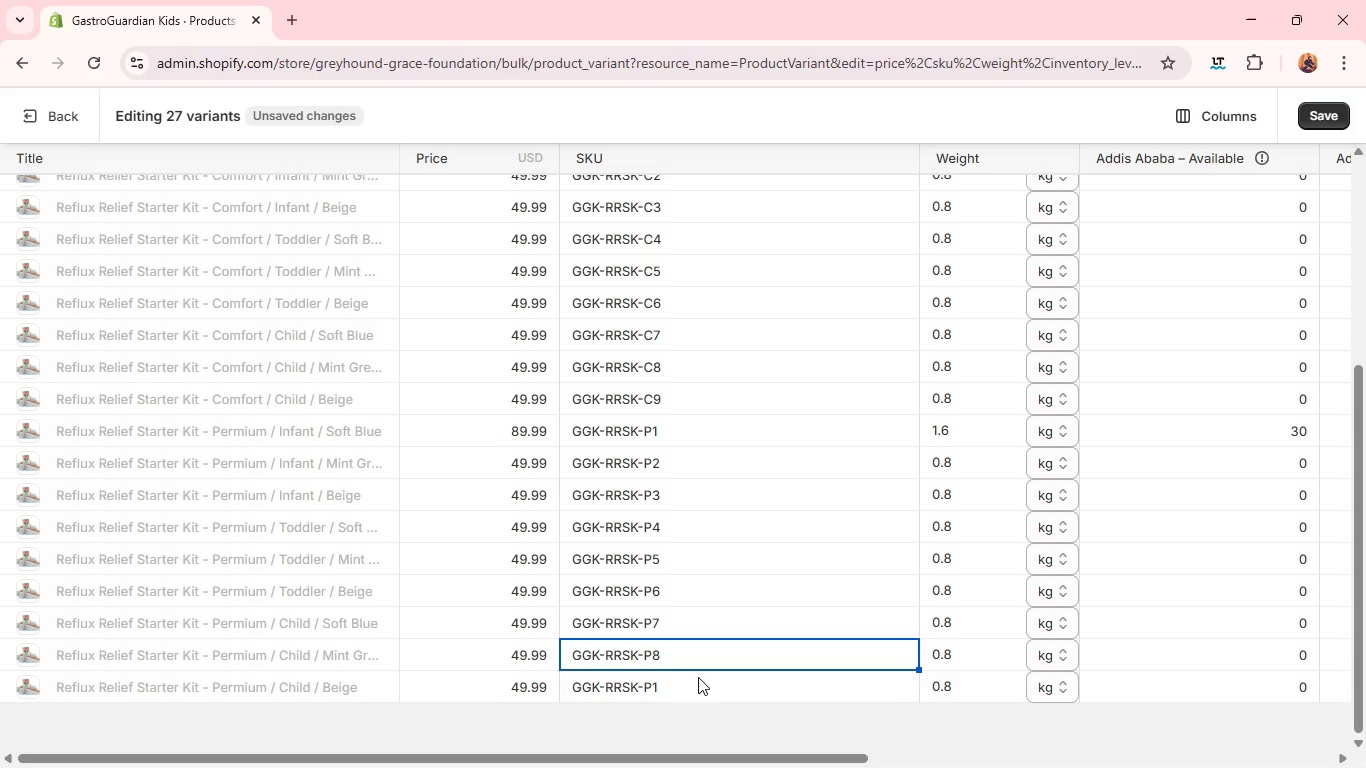 
left_click([698, 677])
 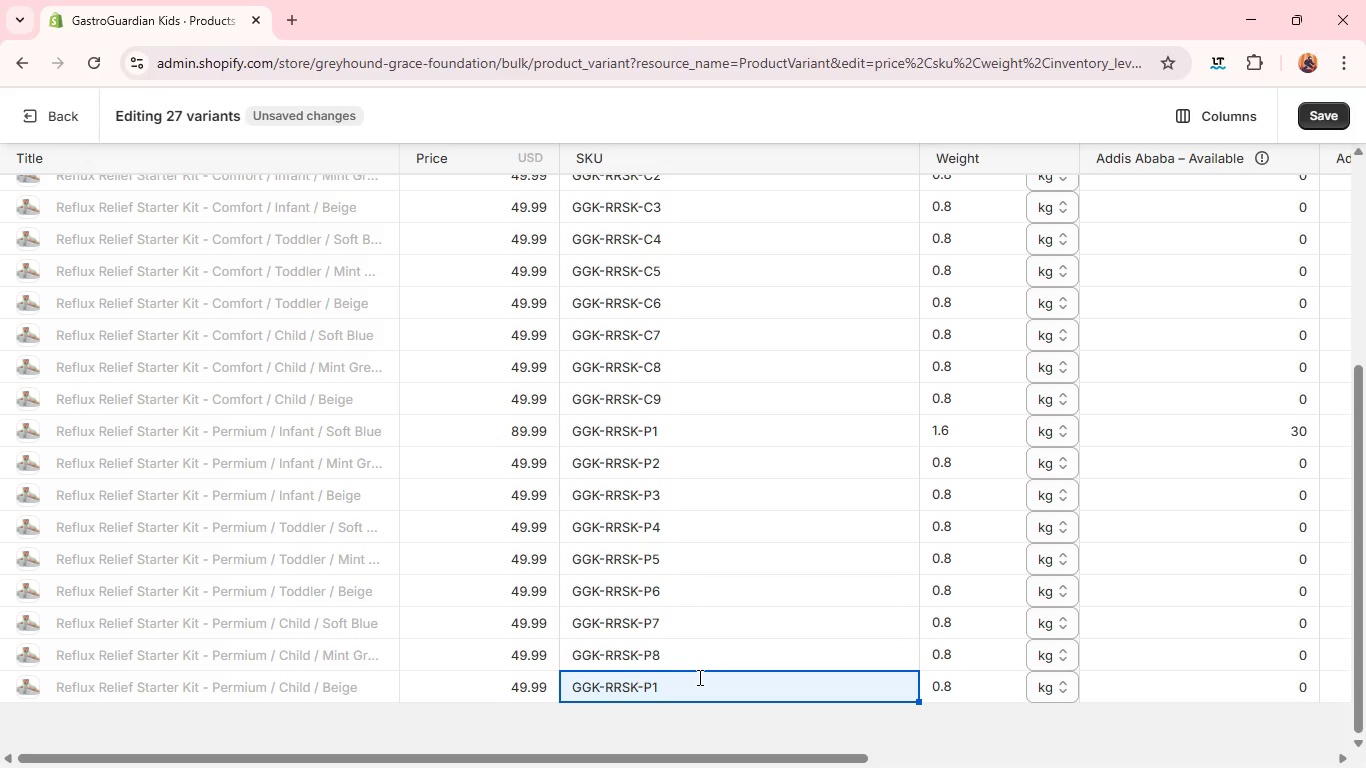 
left_click([698, 677])
 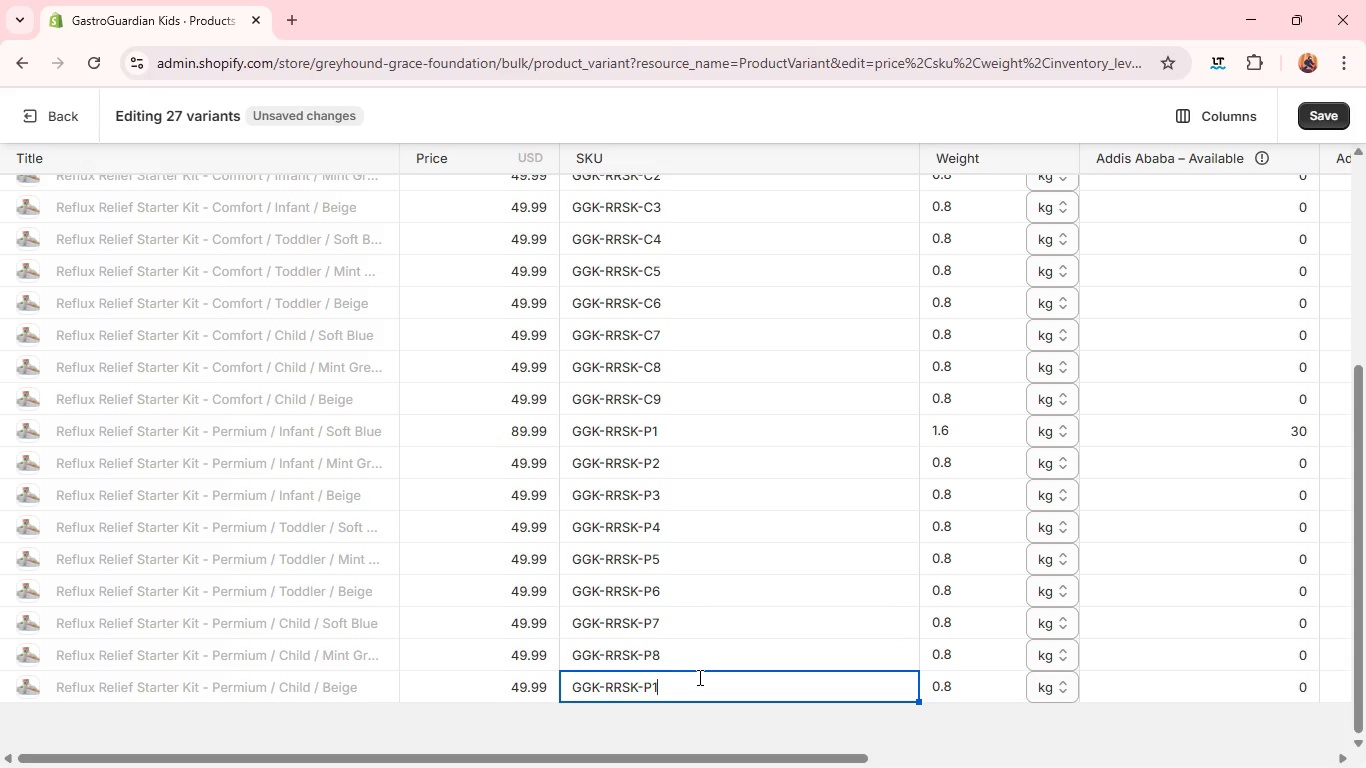 
key(Backspace)
 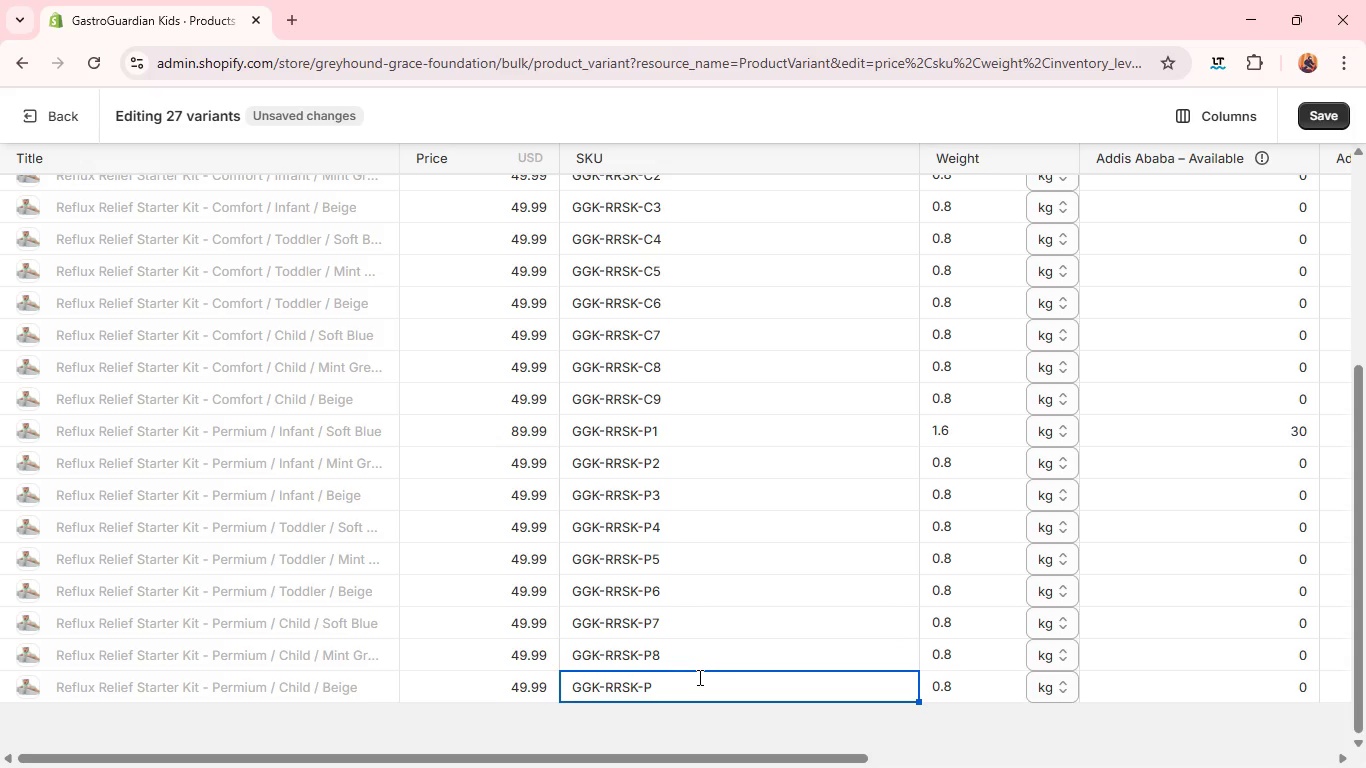 
key(9)
 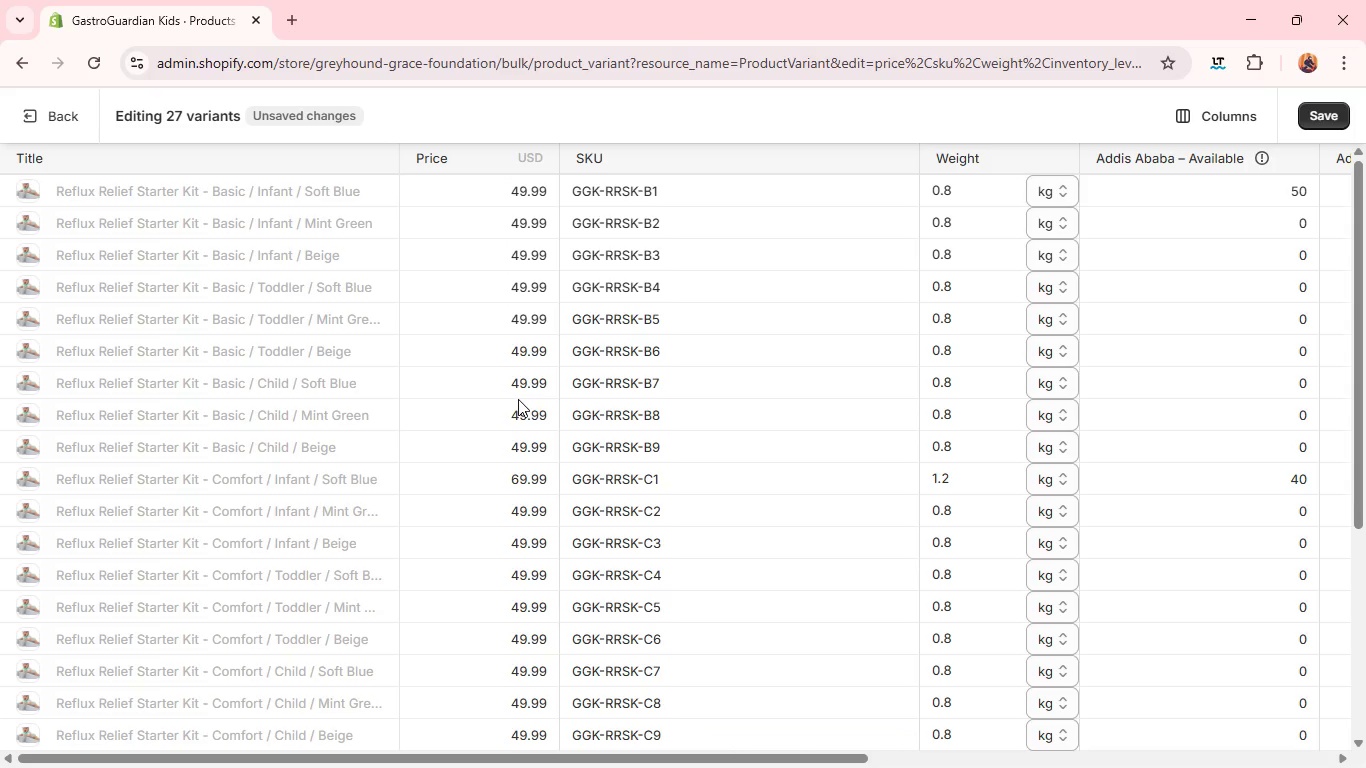 
wait(9.27)
 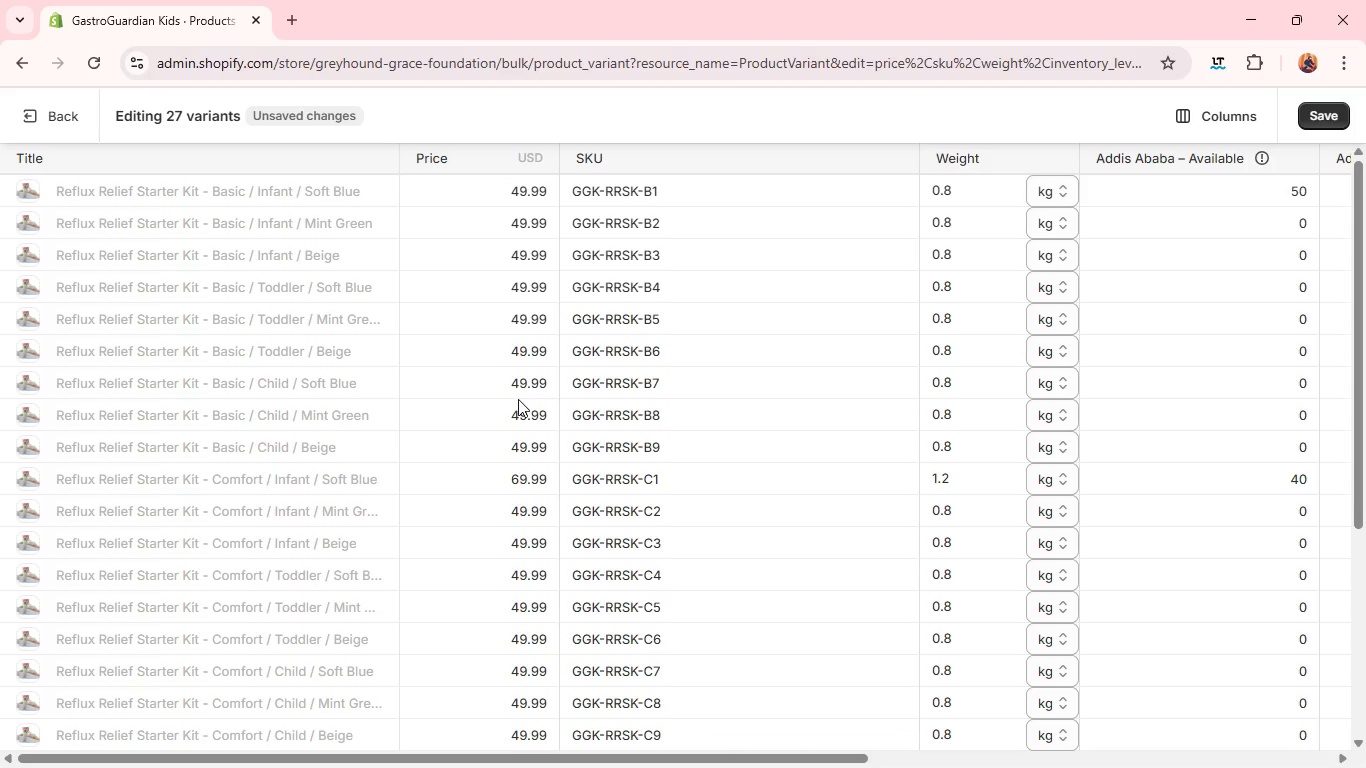 
left_click([530, 480])
 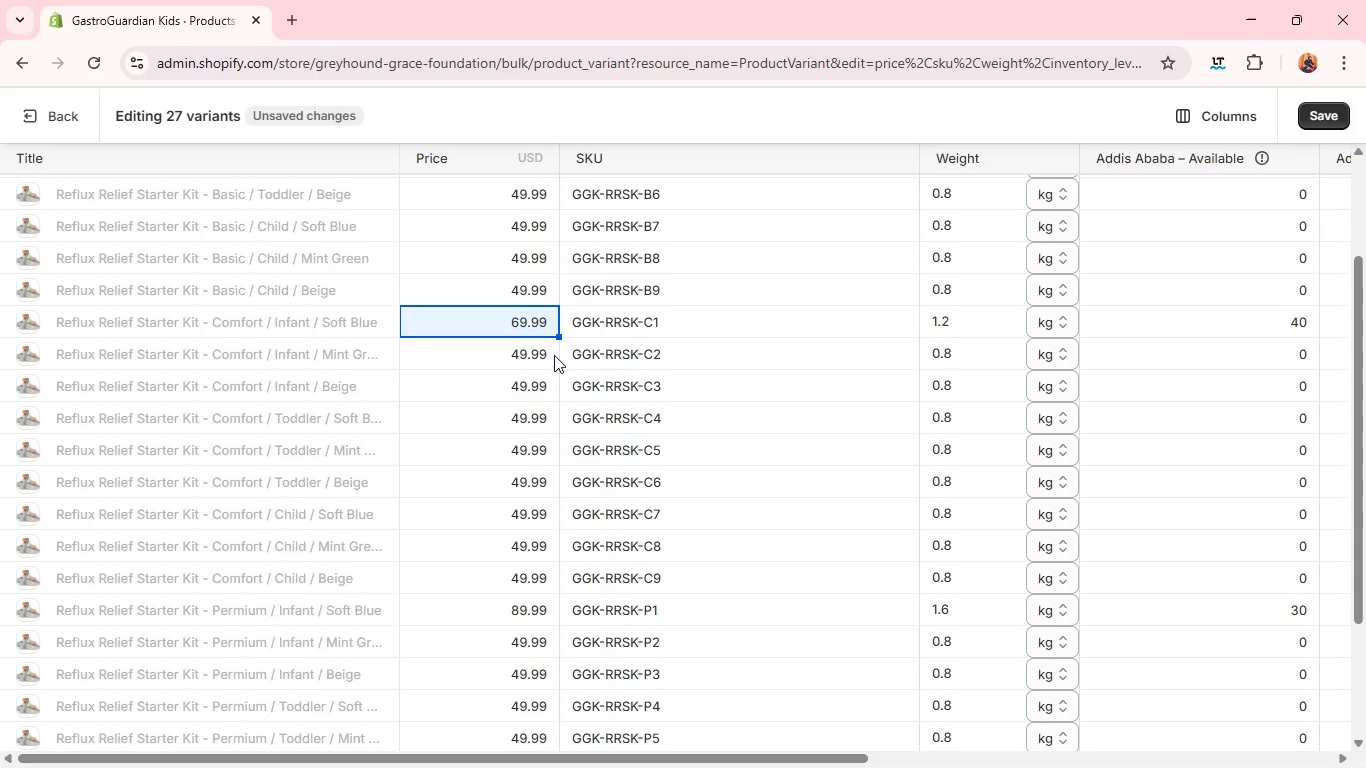 
left_click_drag(start_coordinate=[559, 335], to_coordinate=[521, 569])
 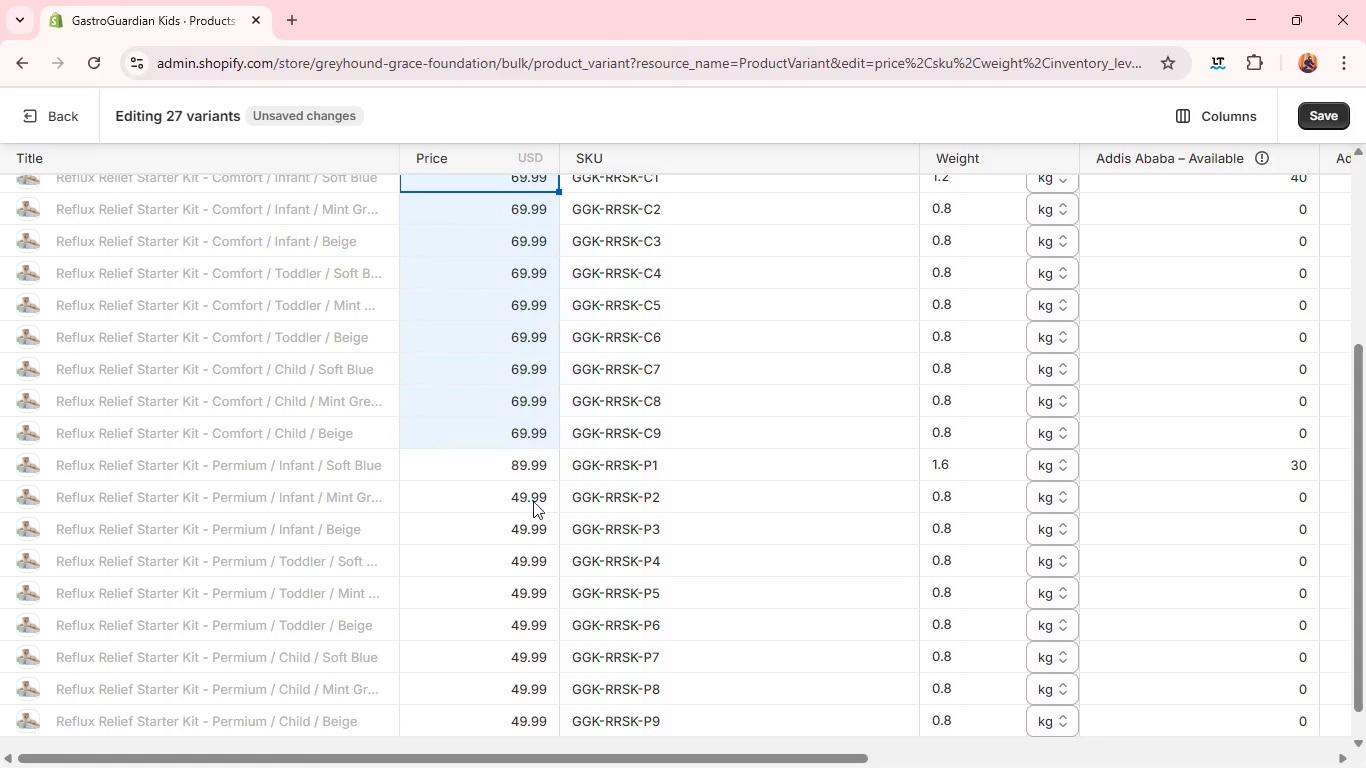 
left_click([544, 462])
 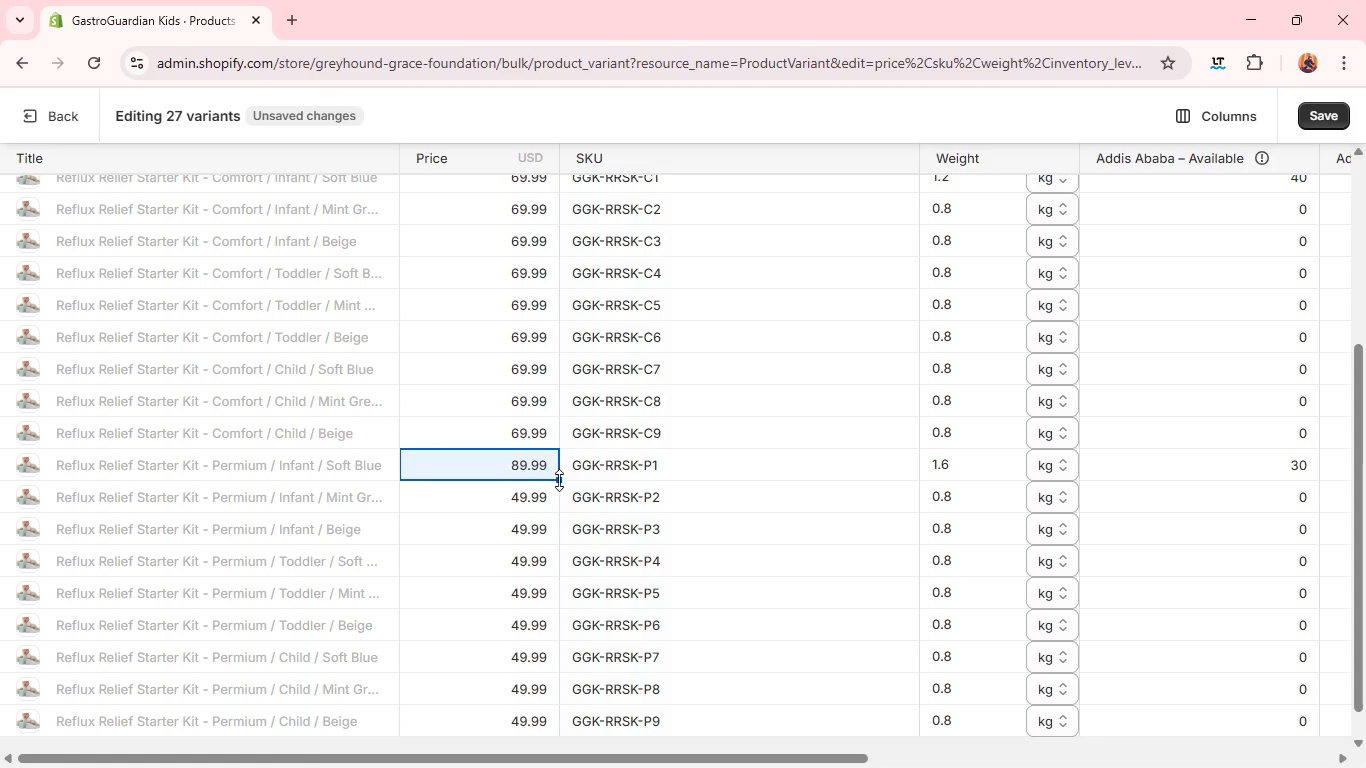 
left_click_drag(start_coordinate=[560, 481], to_coordinate=[522, 739])
 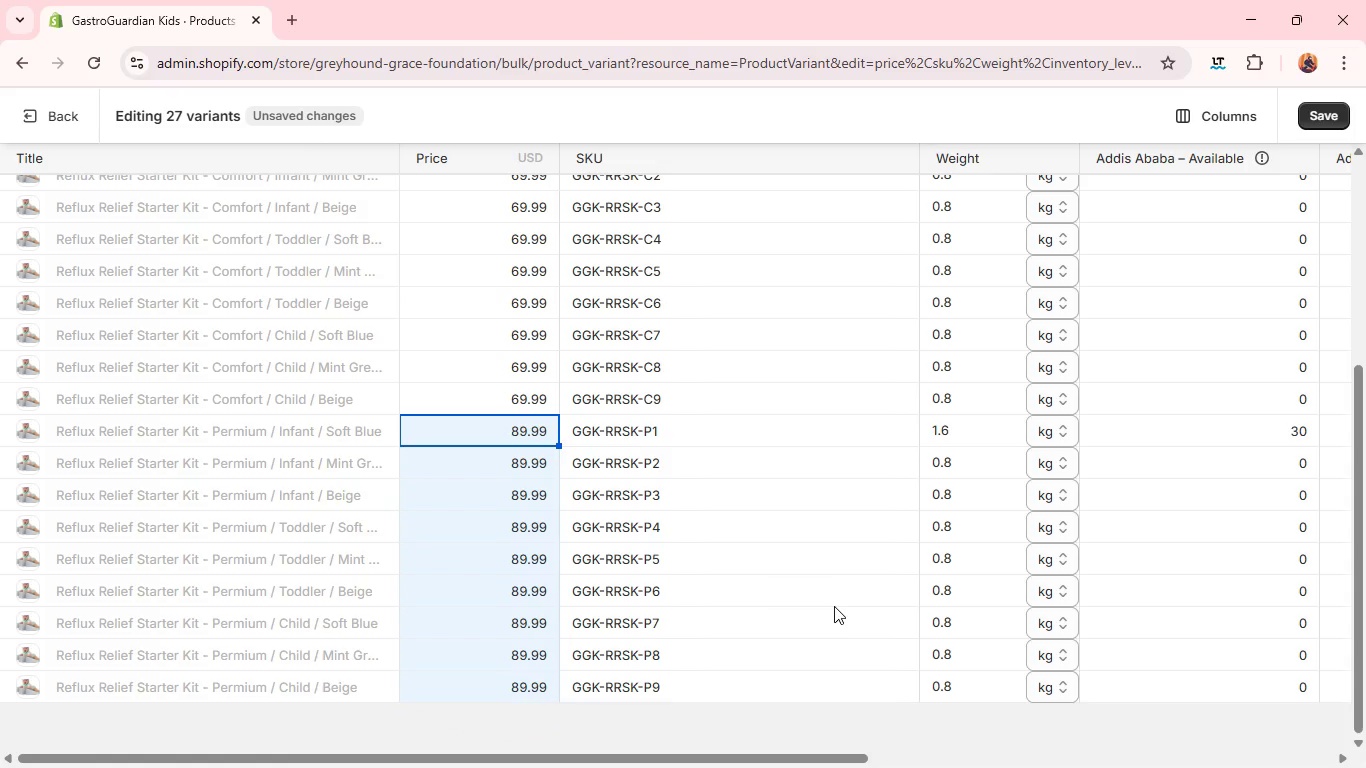 
wait(6.26)
 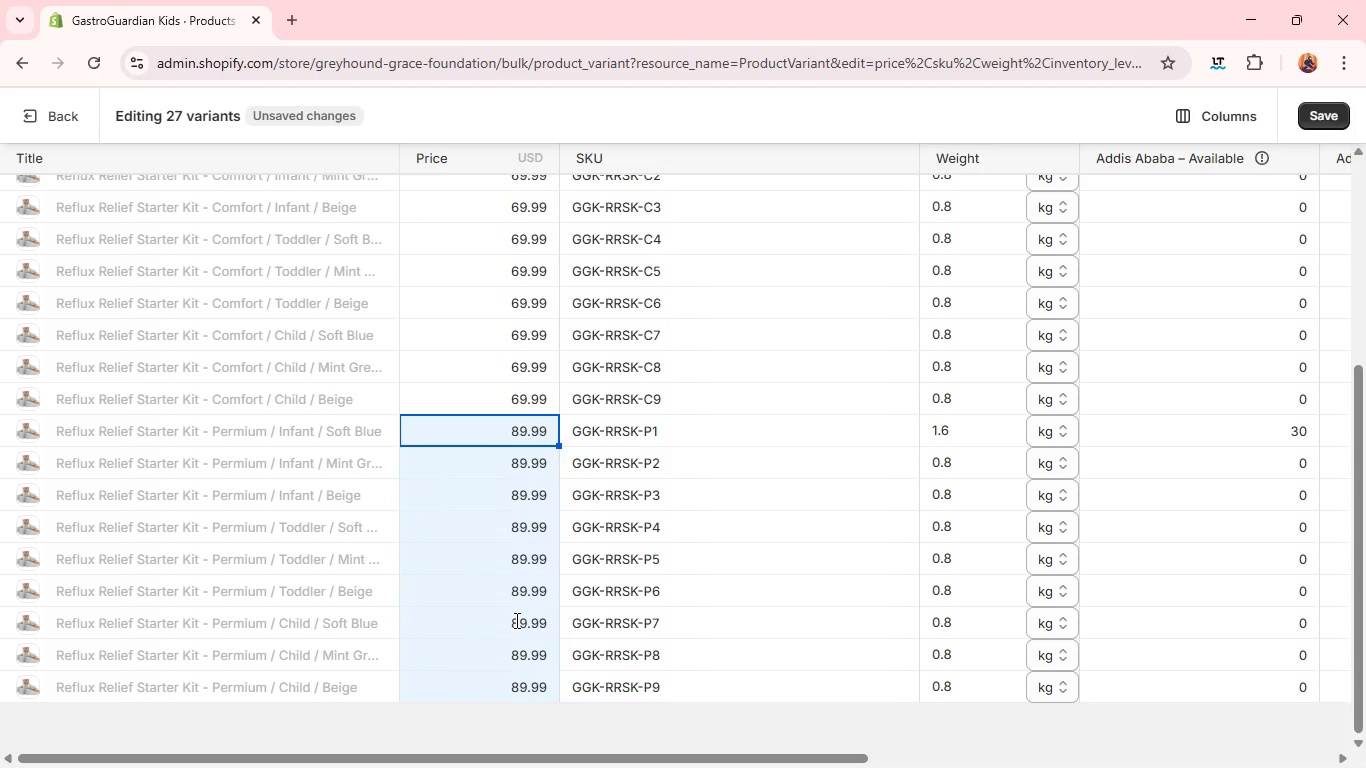 
left_click([1001, 433])
 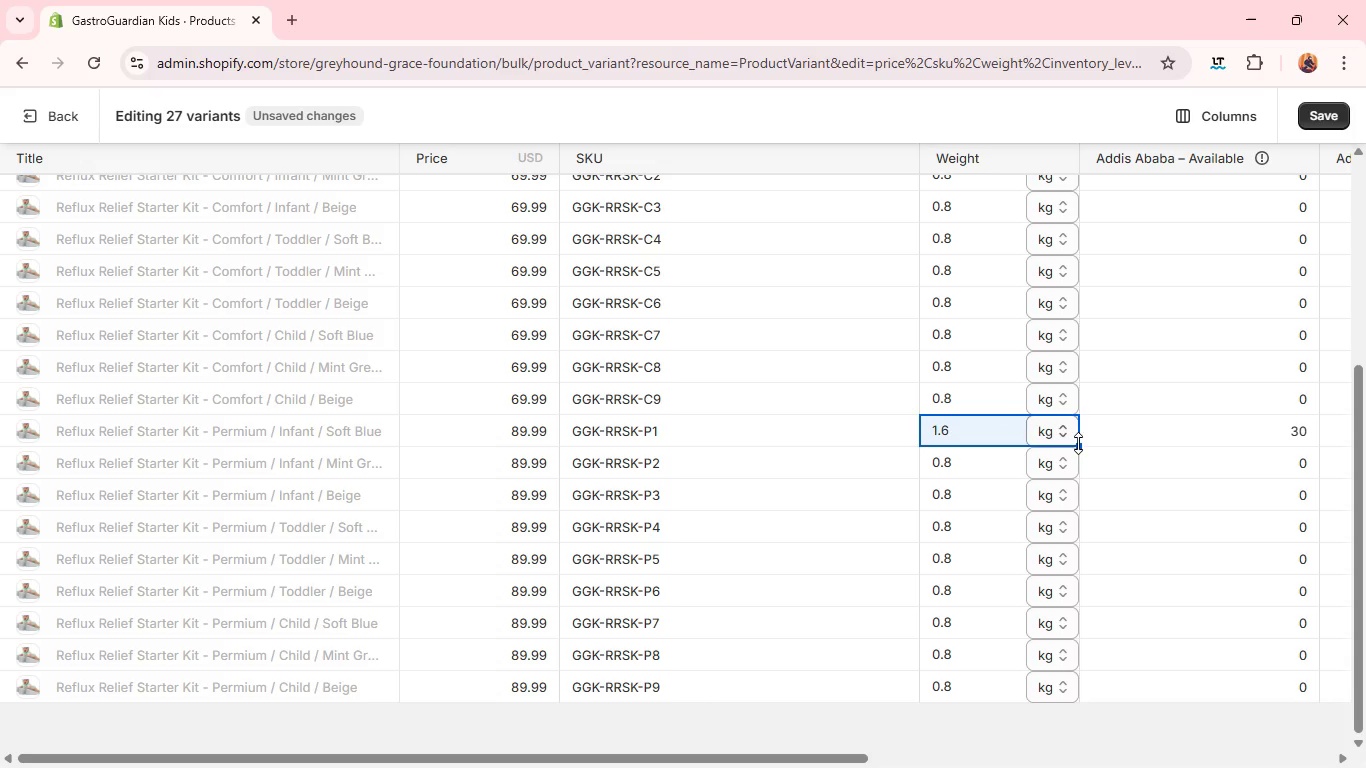 
left_click_drag(start_coordinate=[1079, 446], to_coordinate=[1025, 696])
 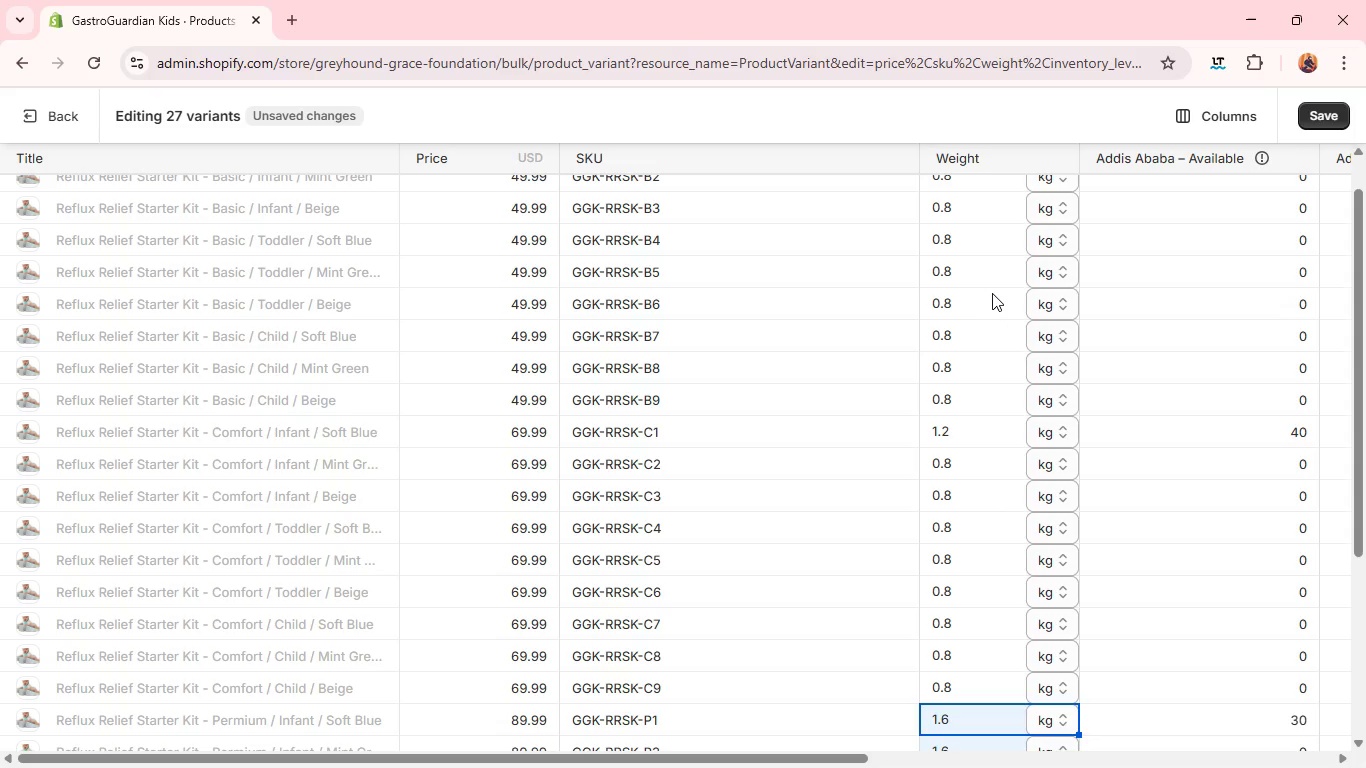 
left_click([981, 433])
 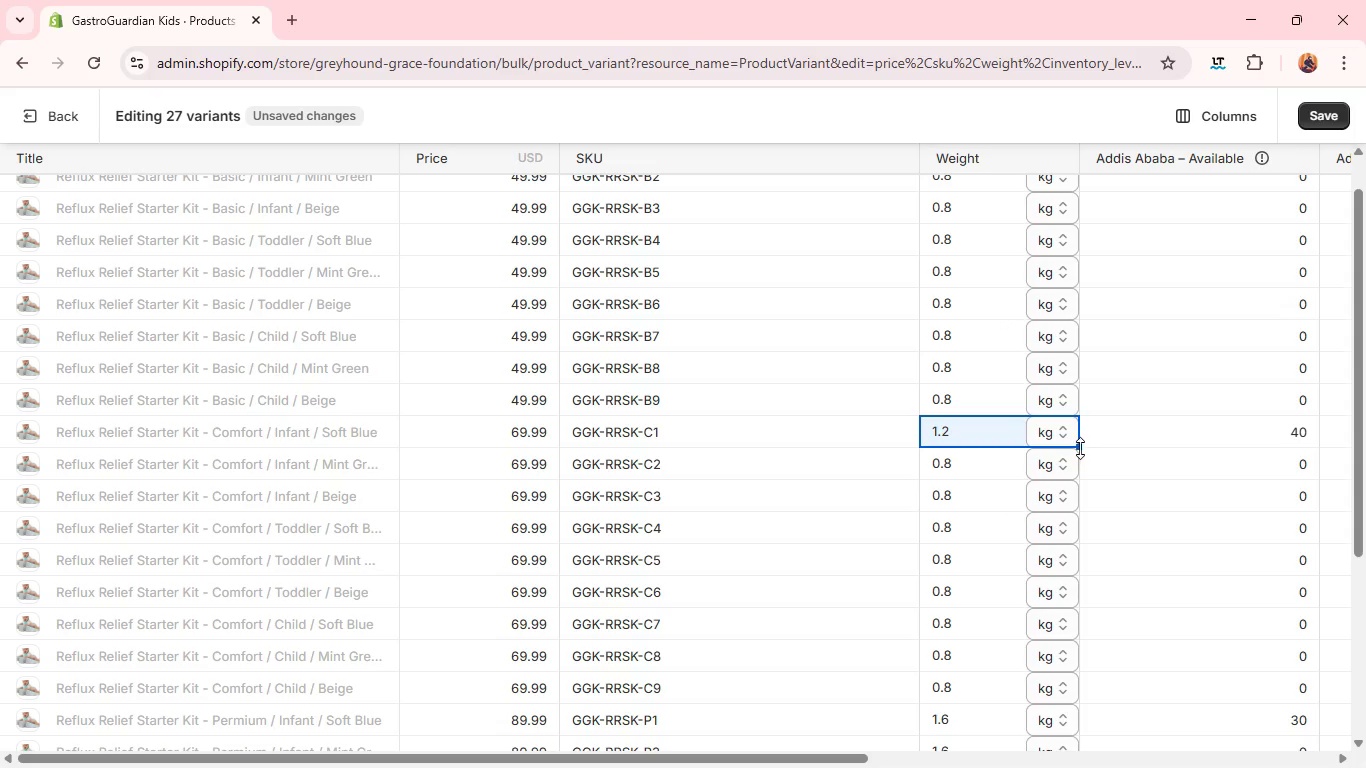 
left_click_drag(start_coordinate=[1080, 448], to_coordinate=[1010, 688])
 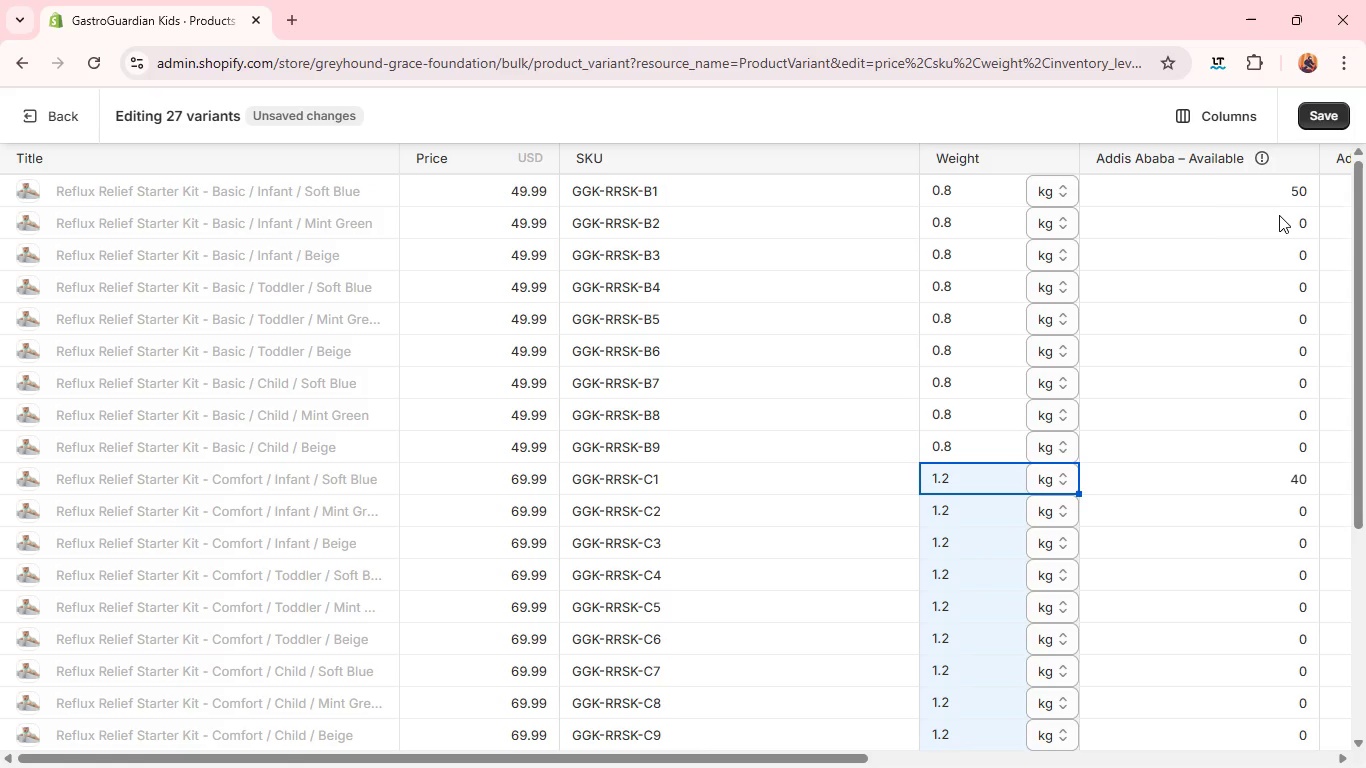 
left_click([1276, 194])
 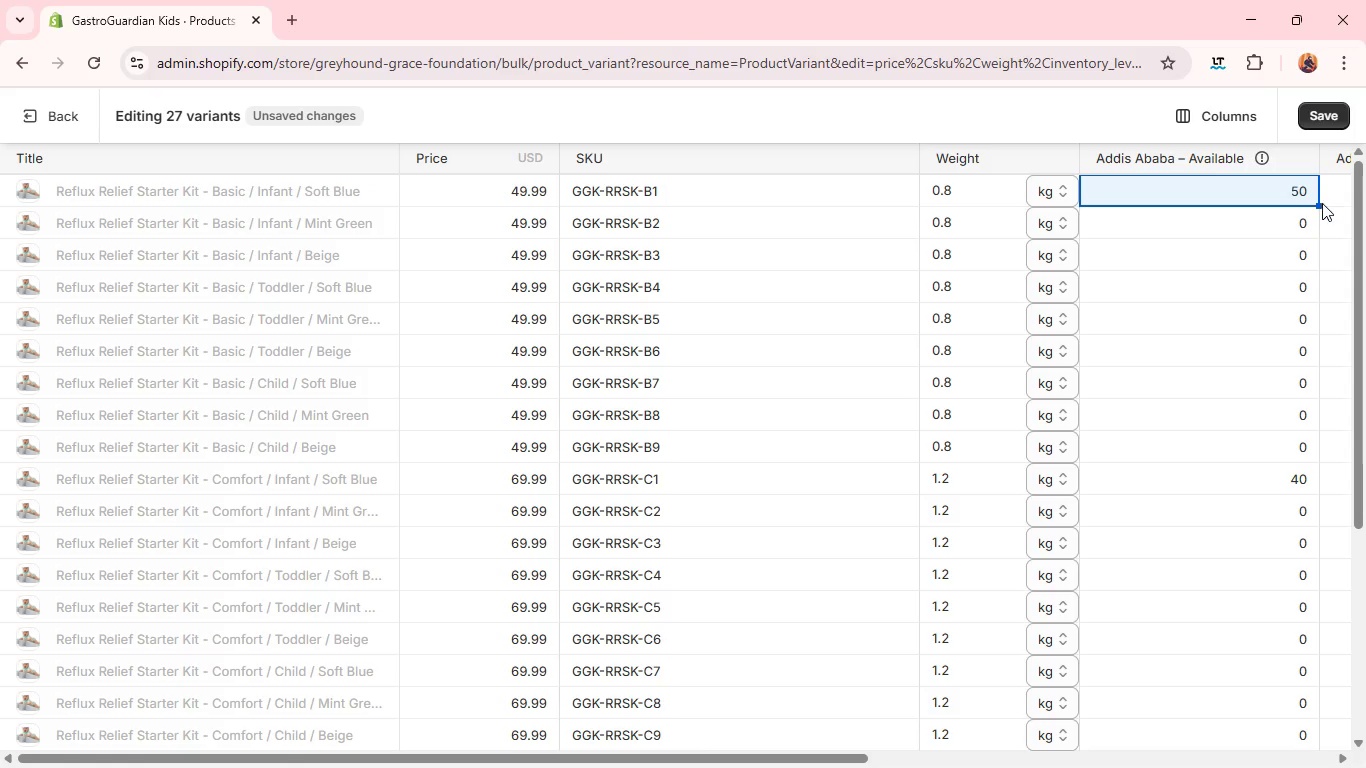 
left_click_drag(start_coordinate=[1317, 204], to_coordinate=[1285, 458])
 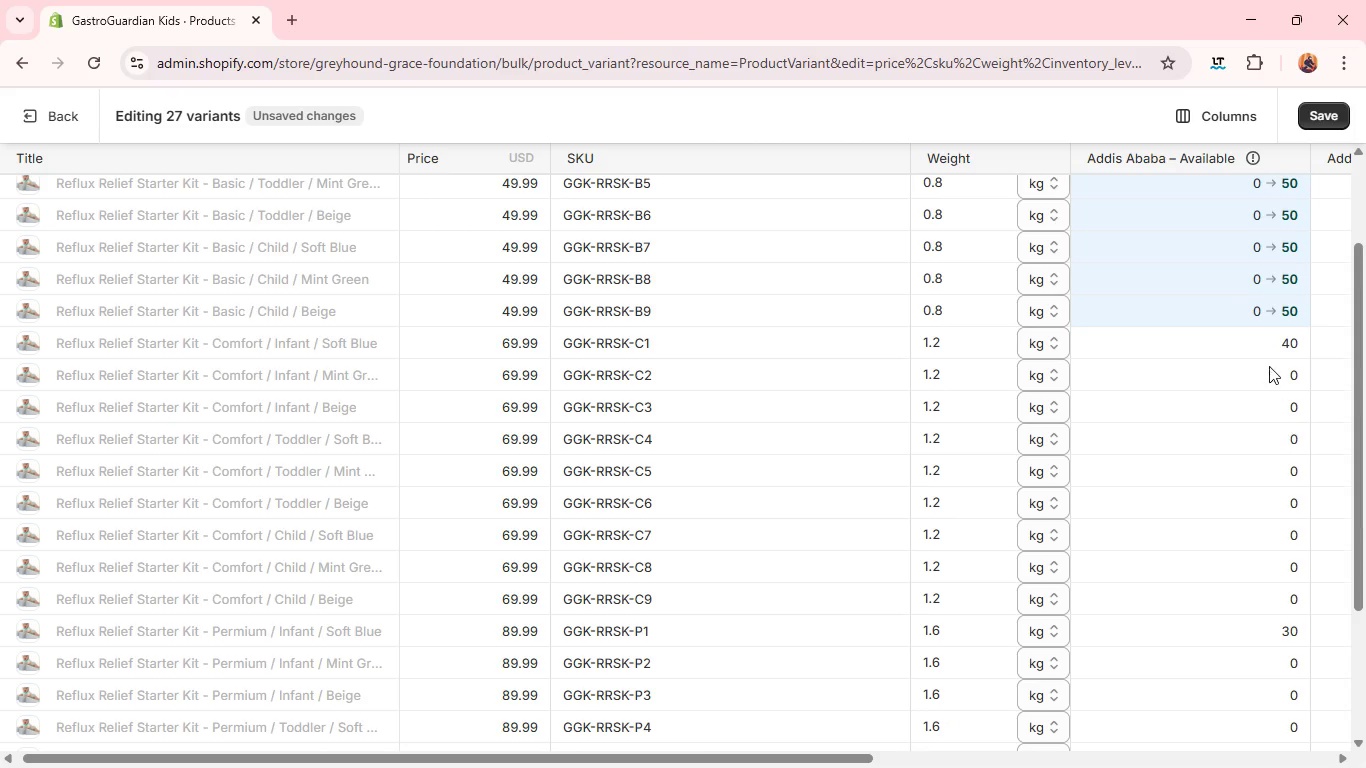 
left_click([1266, 350])
 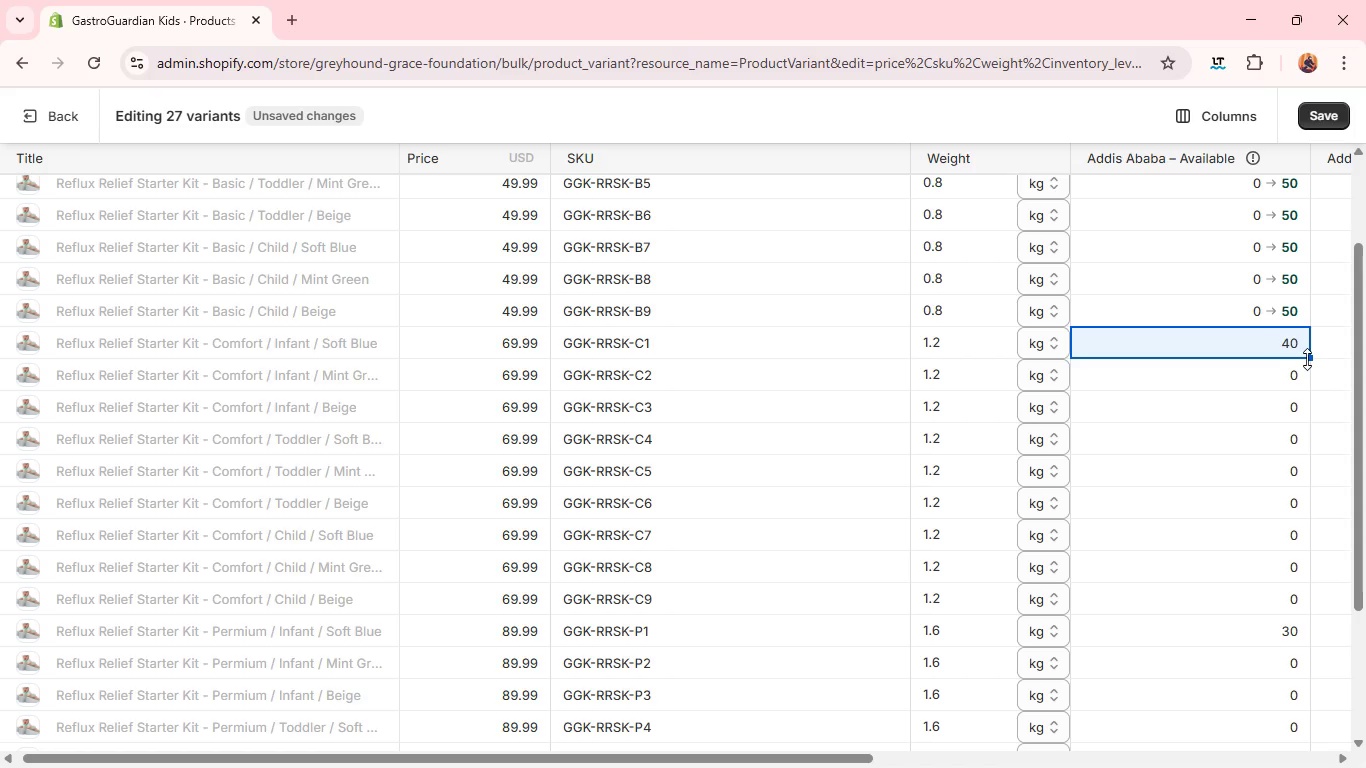 
left_click_drag(start_coordinate=[1307, 359], to_coordinate=[1268, 606])
 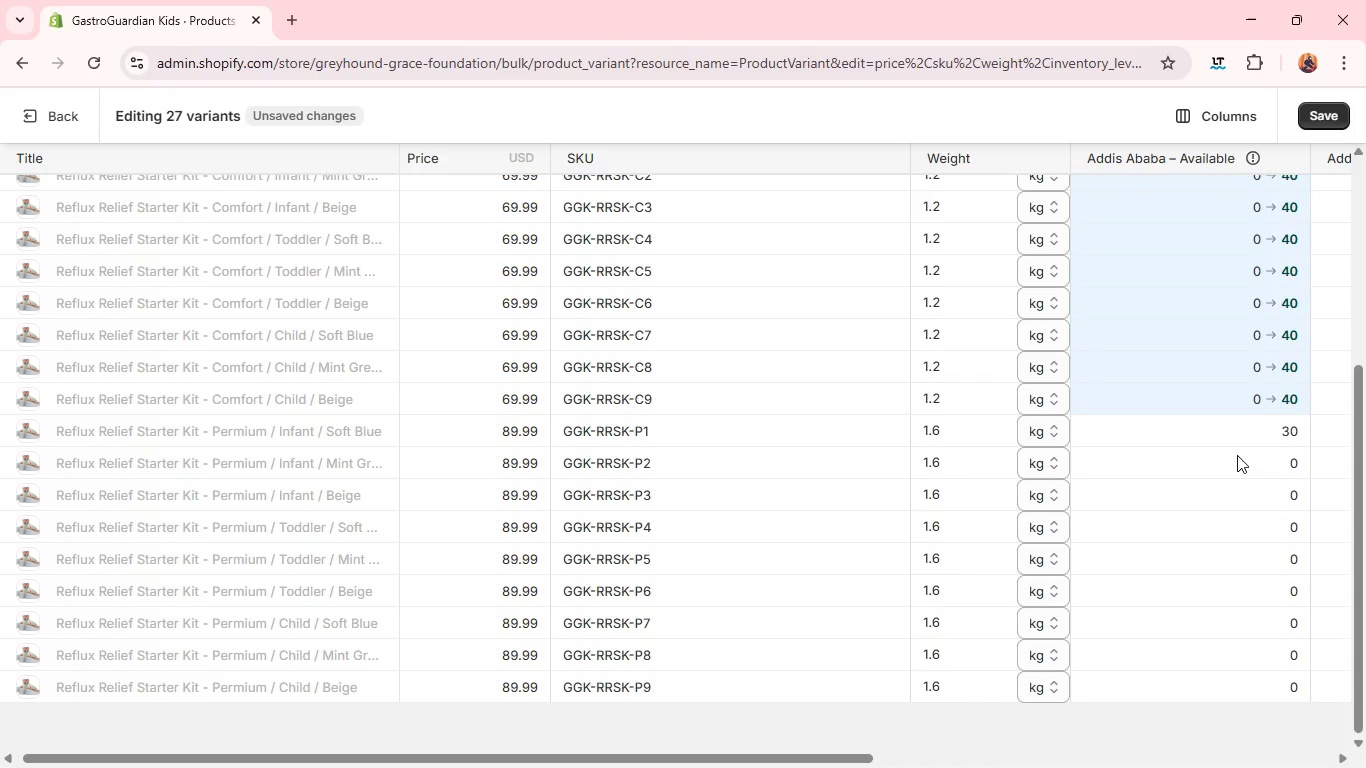 
left_click([1235, 443])
 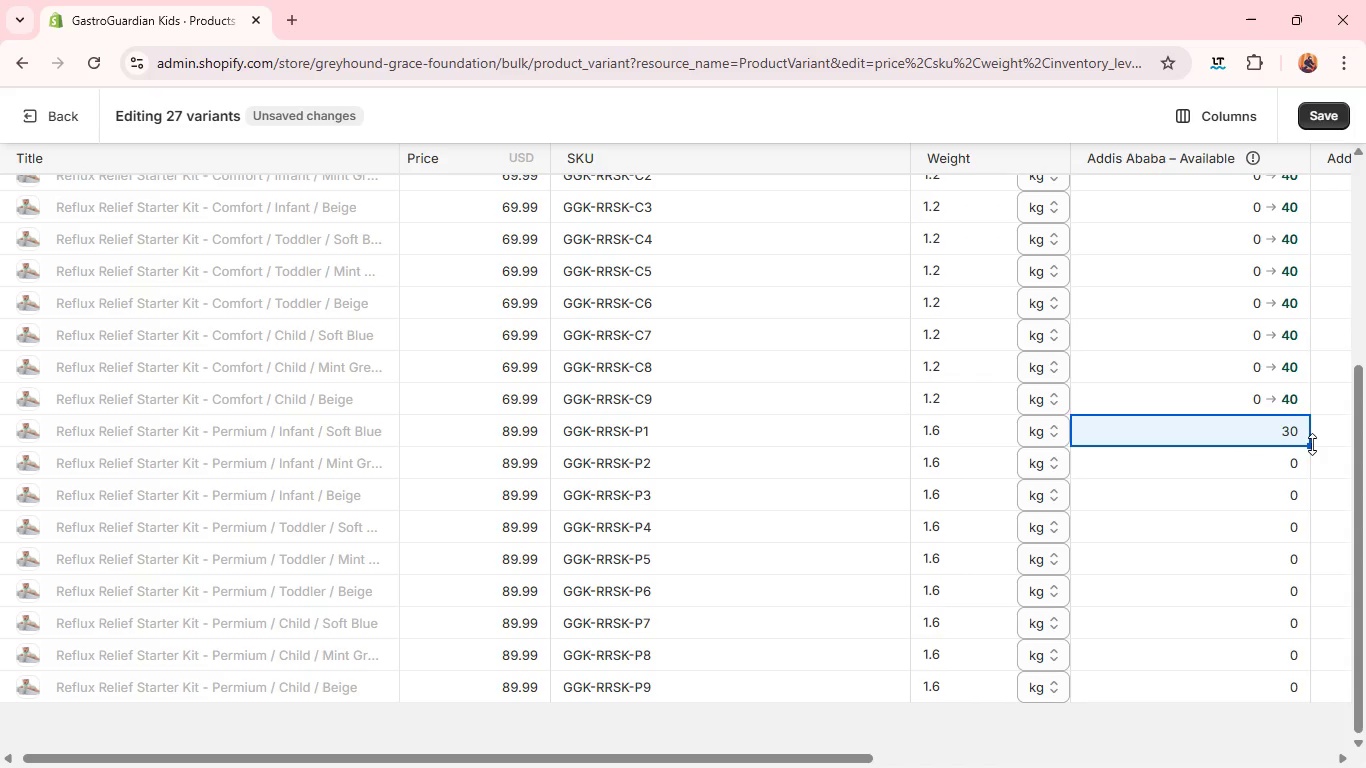 
left_click_drag(start_coordinate=[1310, 444], to_coordinate=[1289, 684])
 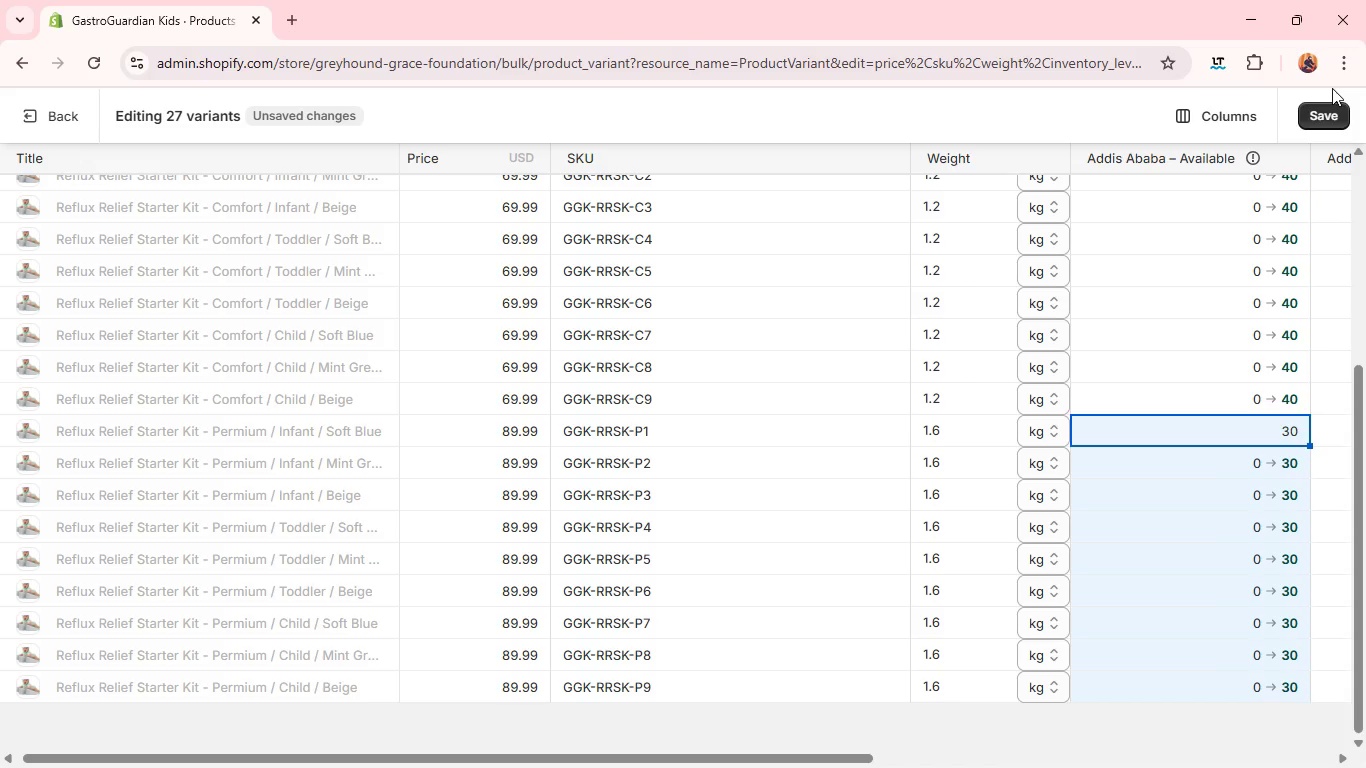 
left_click([1329, 112])
 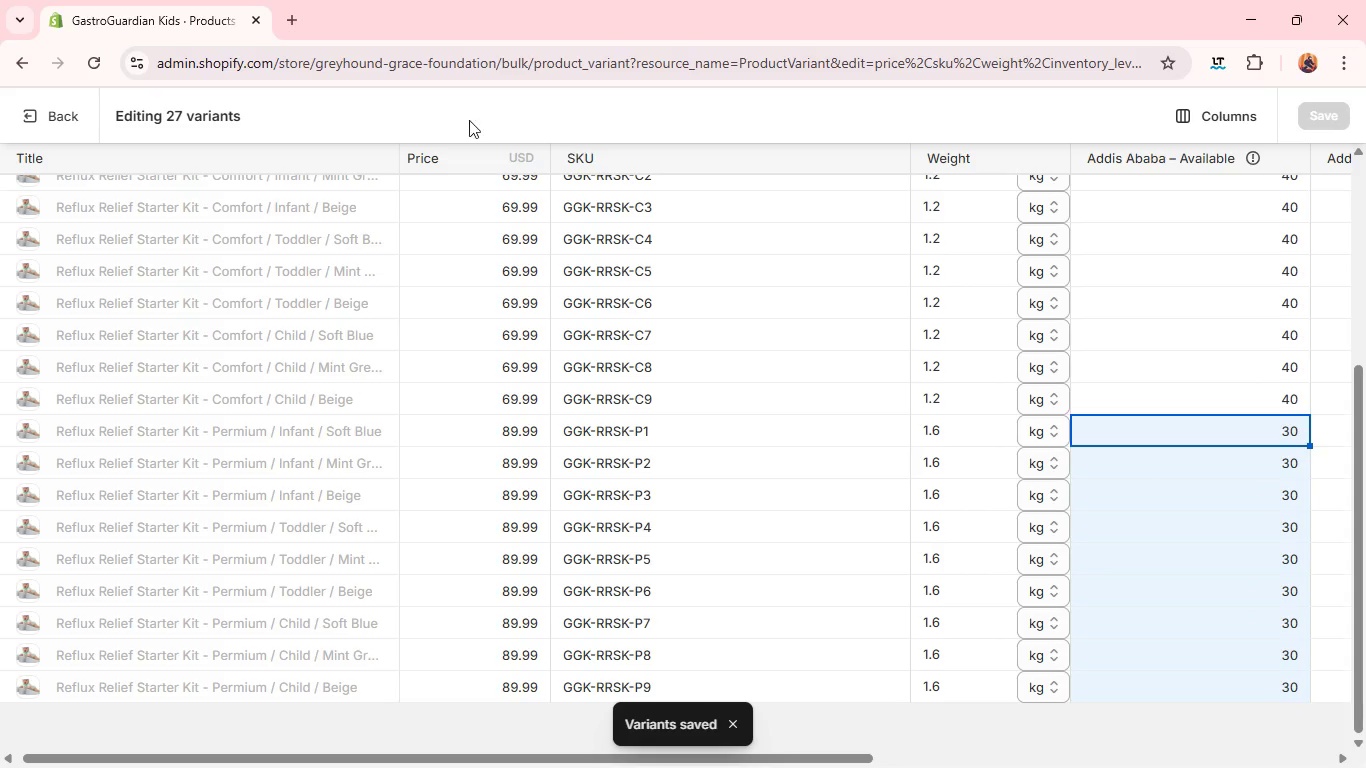 
wait(5.12)
 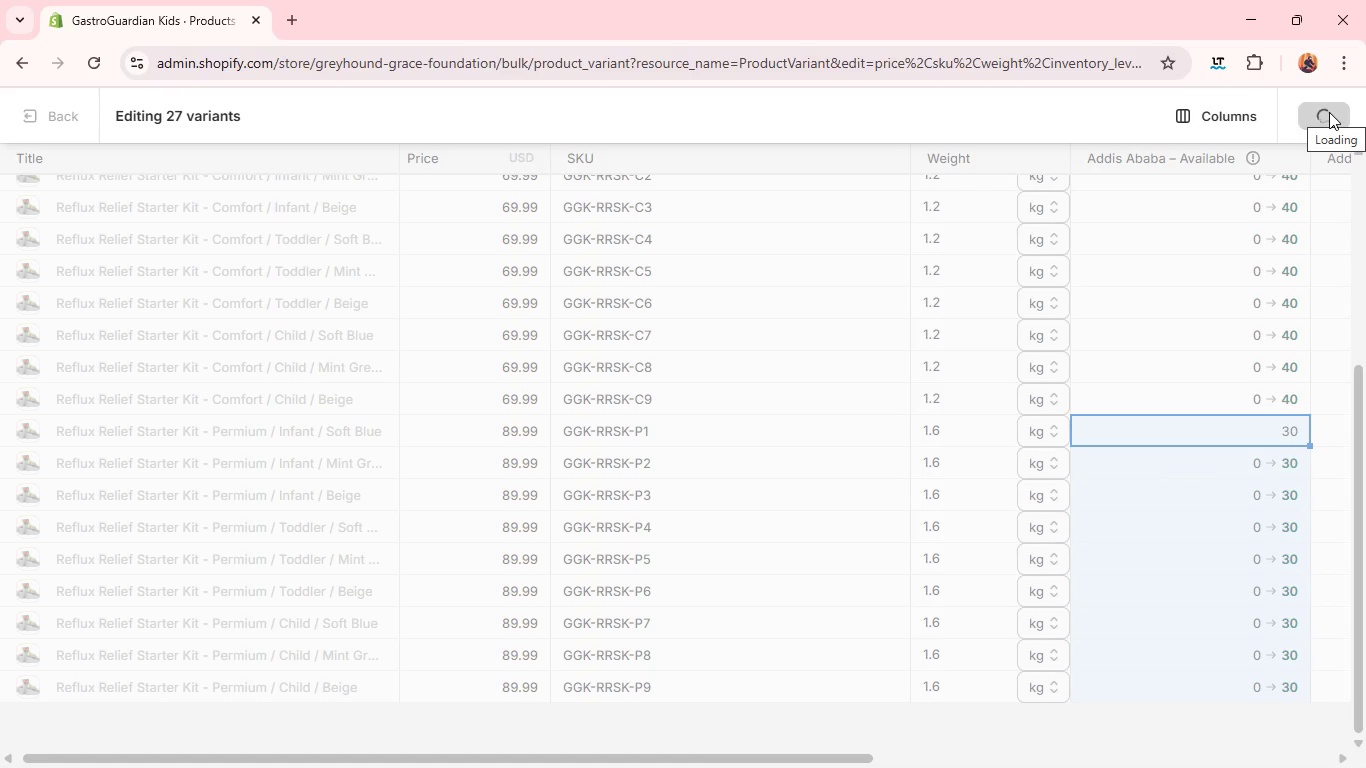 
left_click([54, 115])
 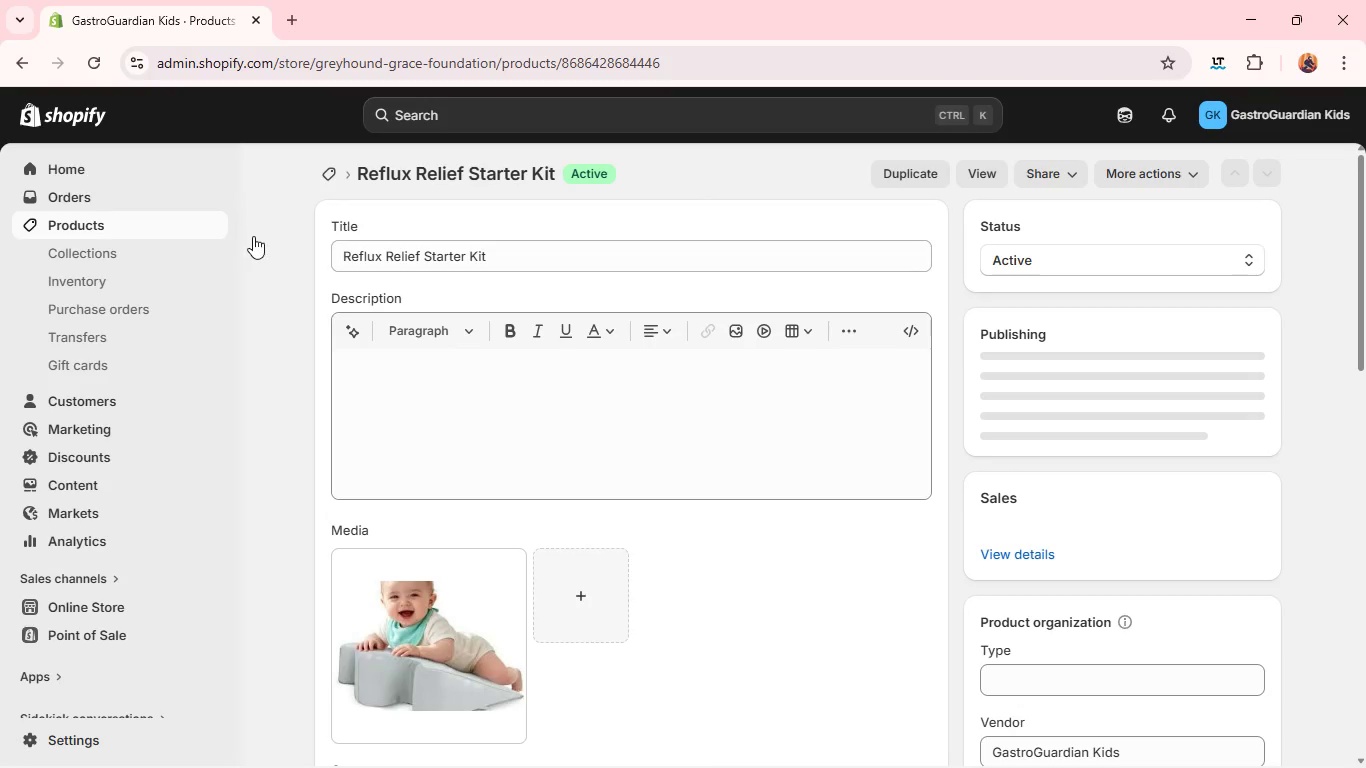 
wait(7.98)
 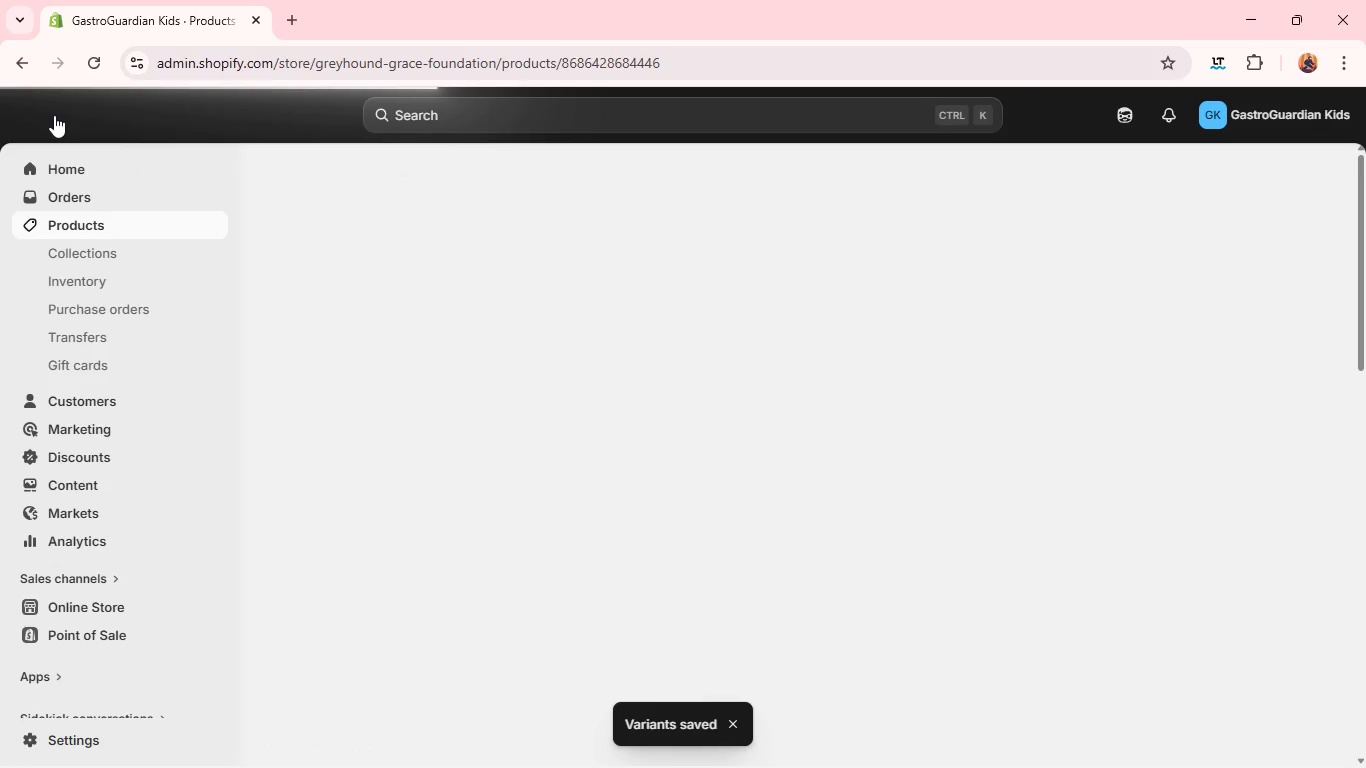 
left_click([195, 227])
 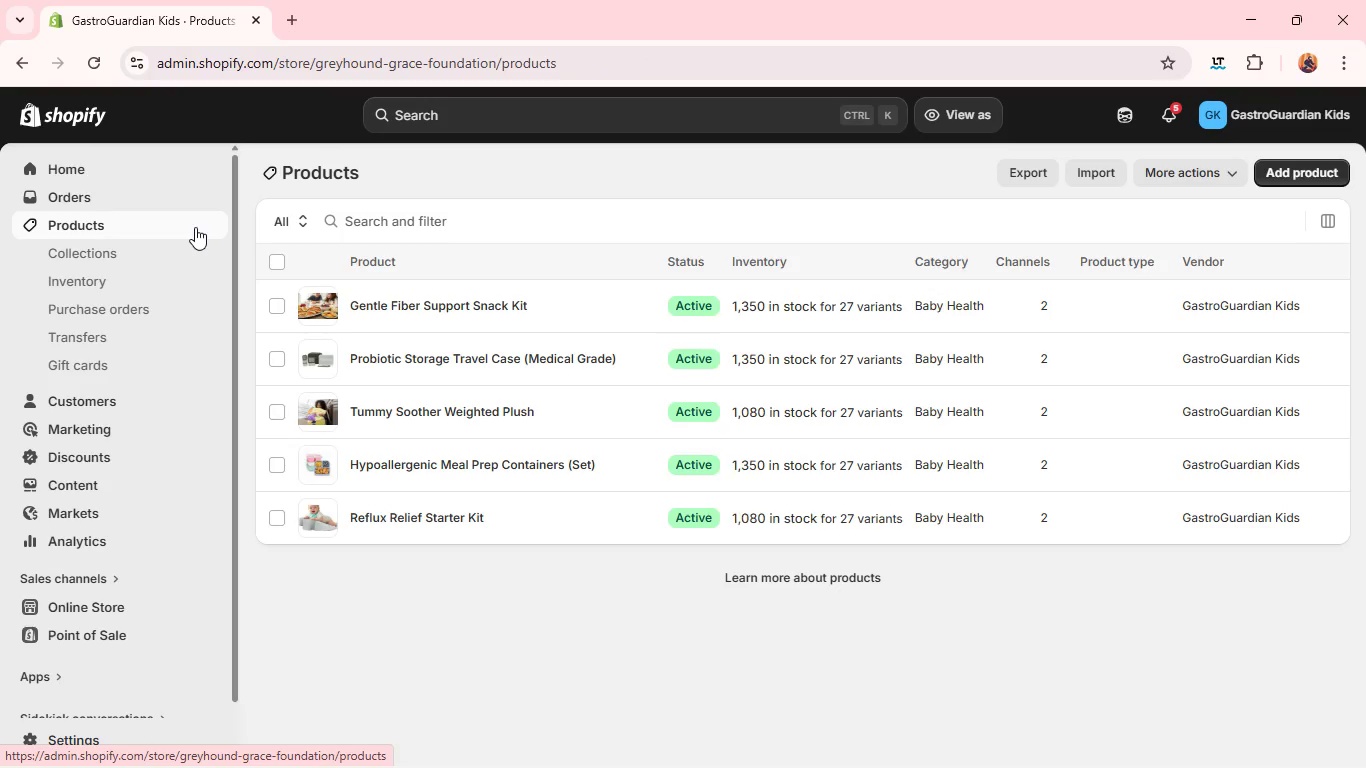 
wait(8.02)
 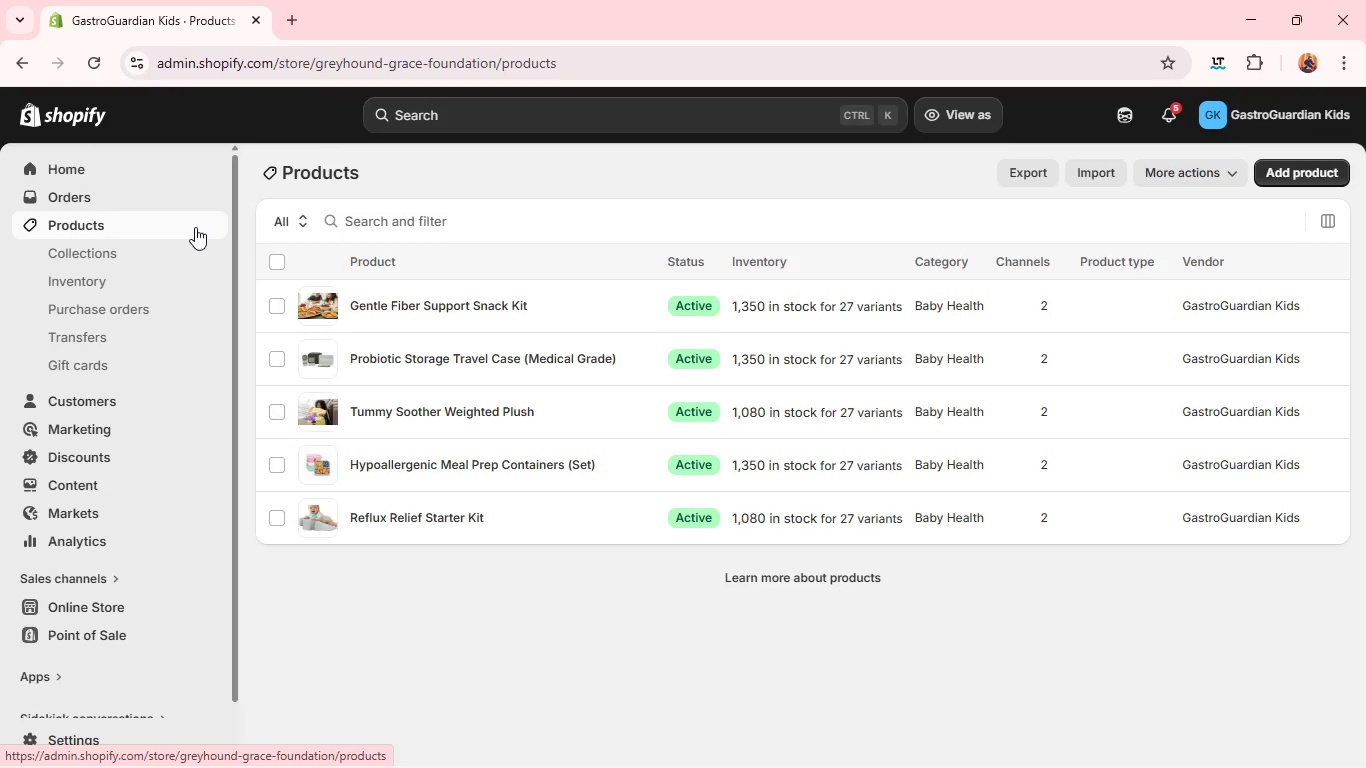 
double_click([323, 301])
 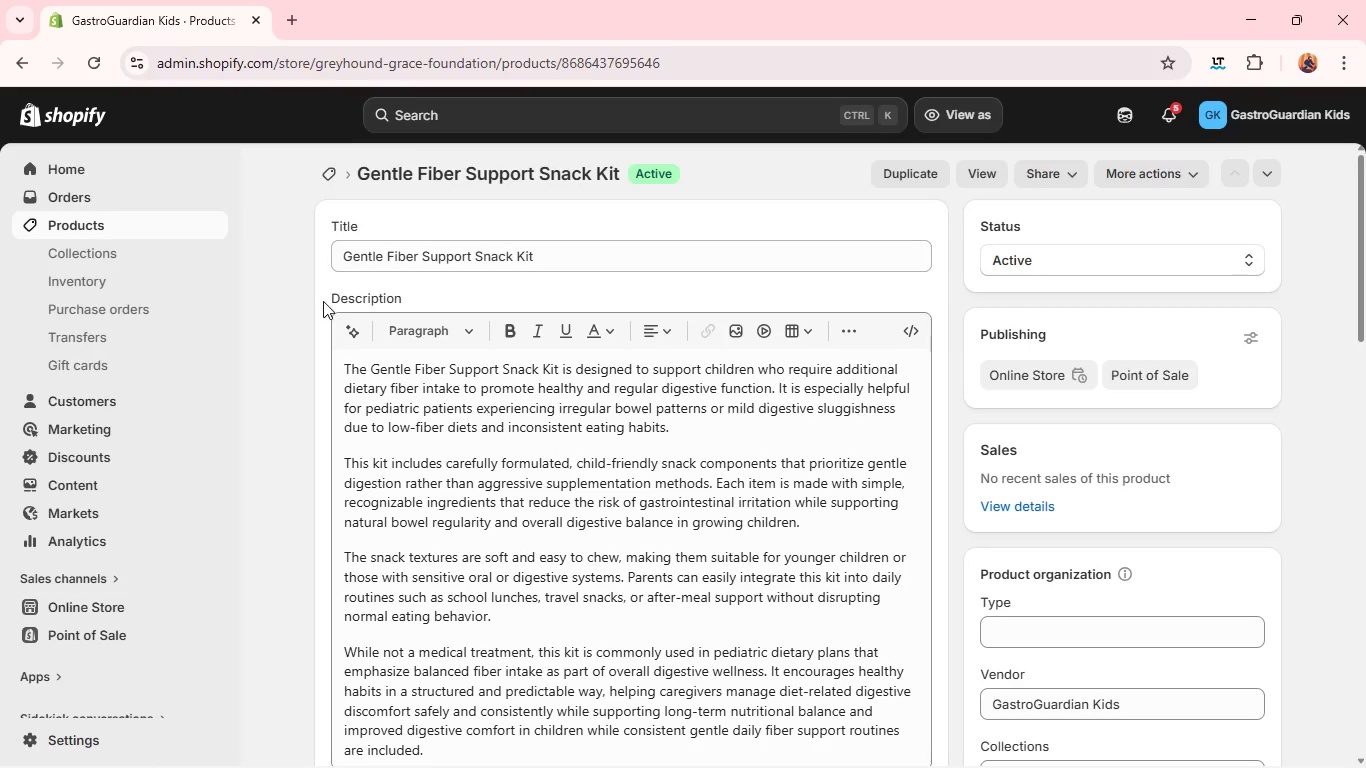 
wait(6.03)
 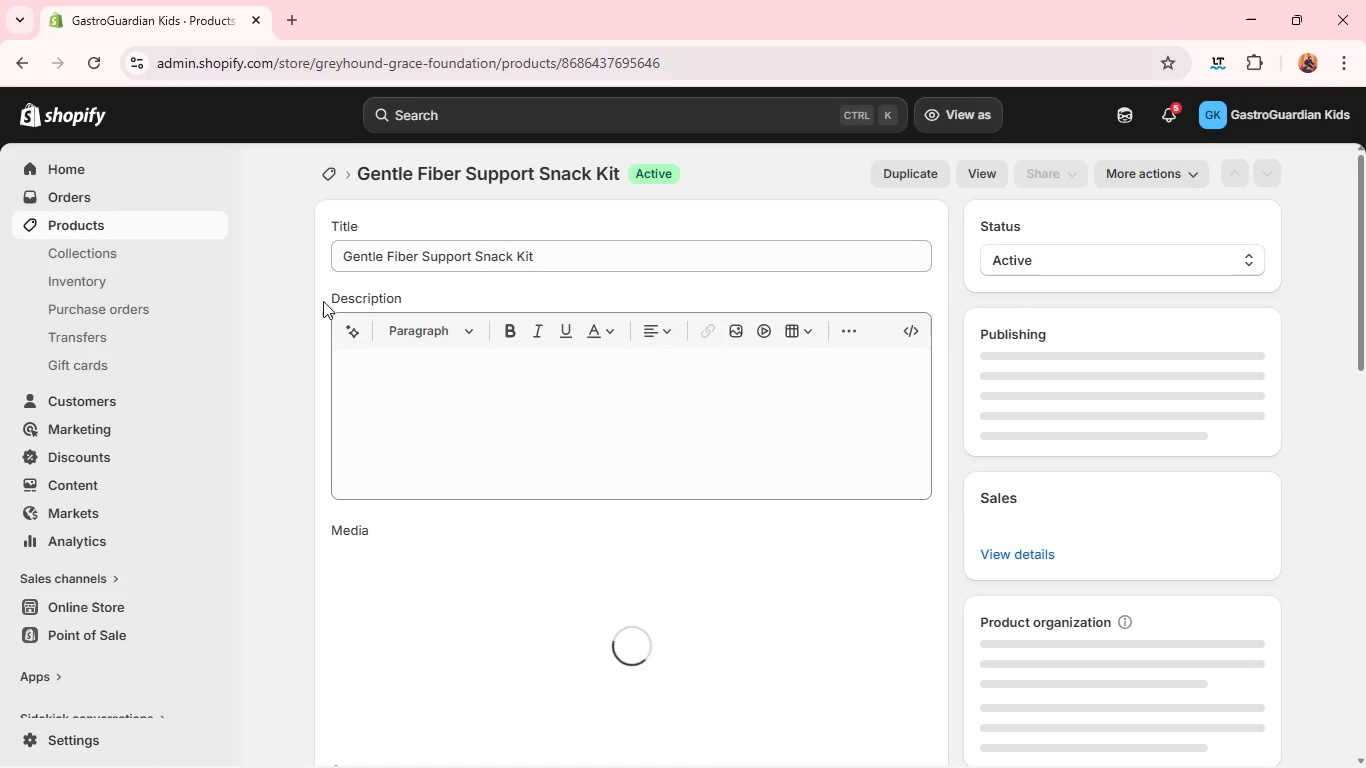 
left_click([906, 172])
 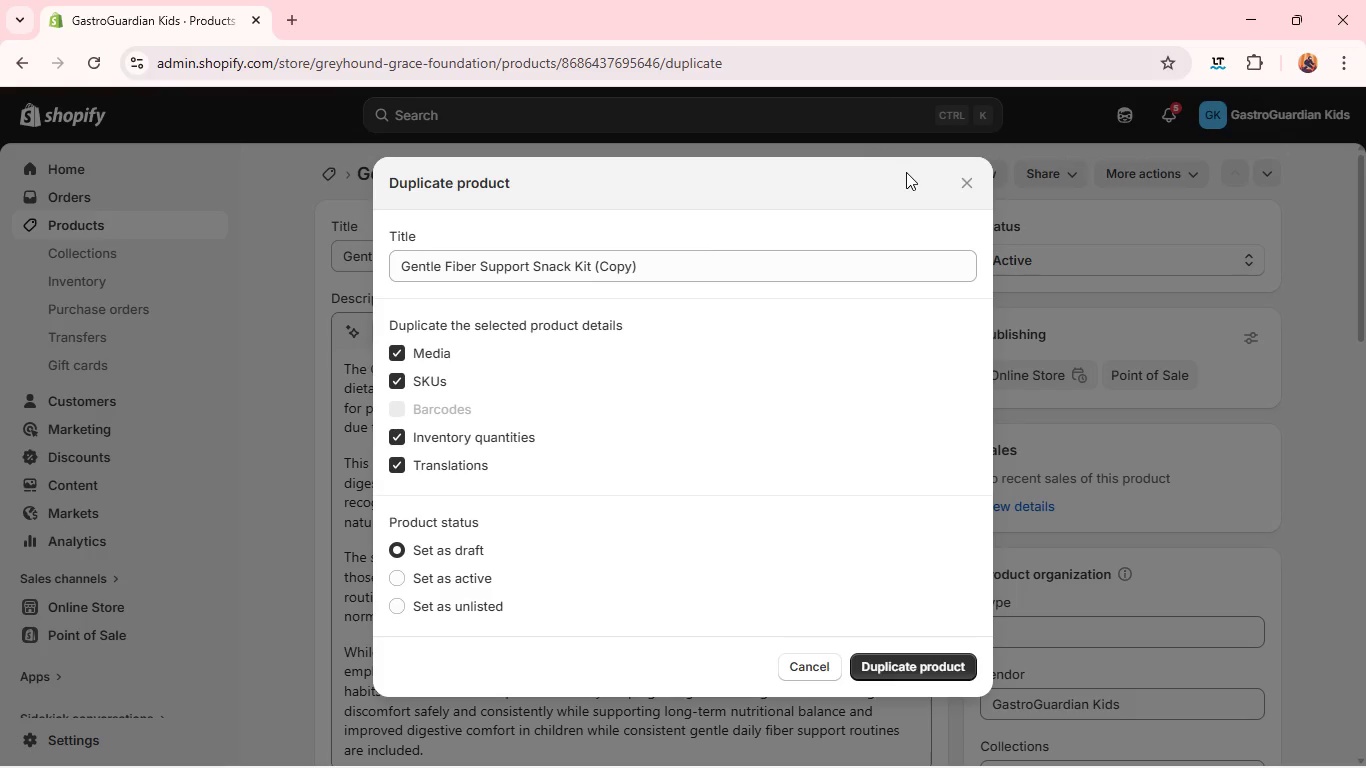 
wait(7.19)
 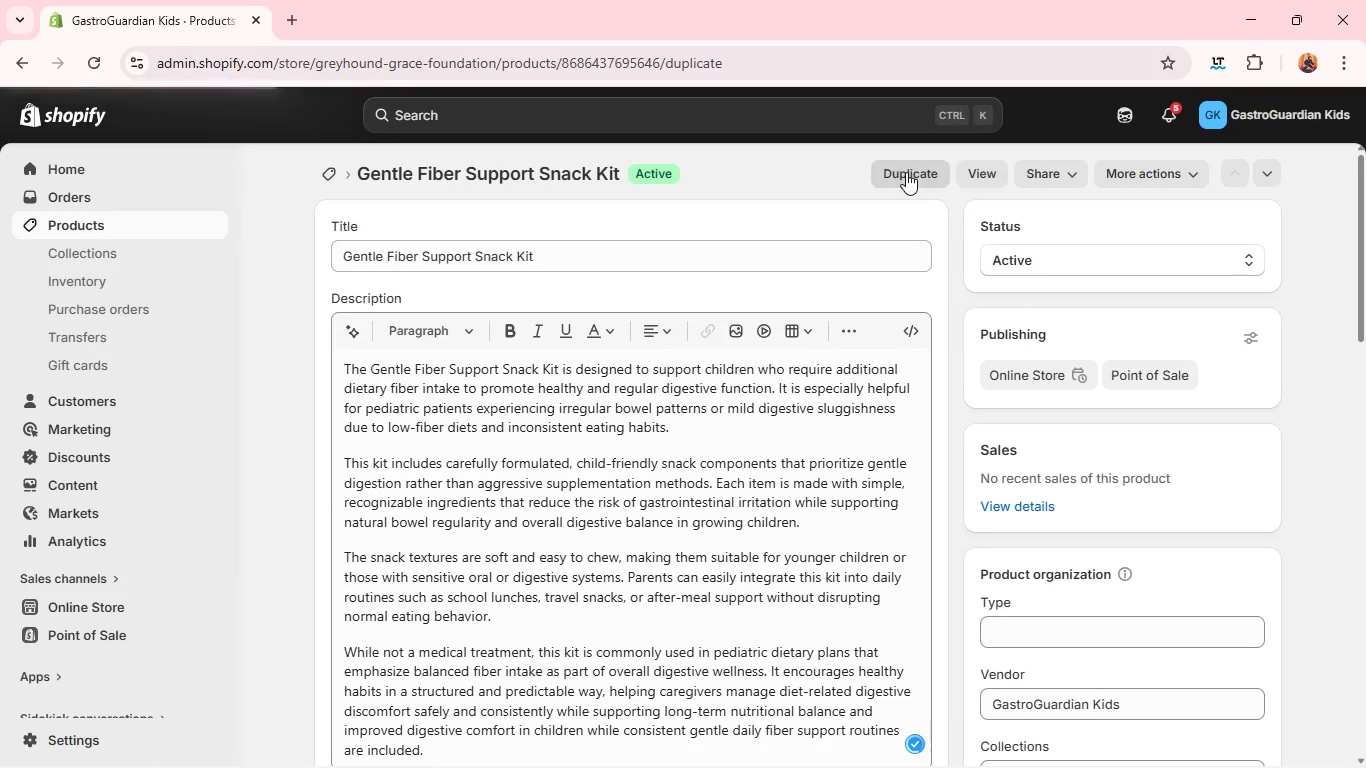 
left_click([907, 663])
 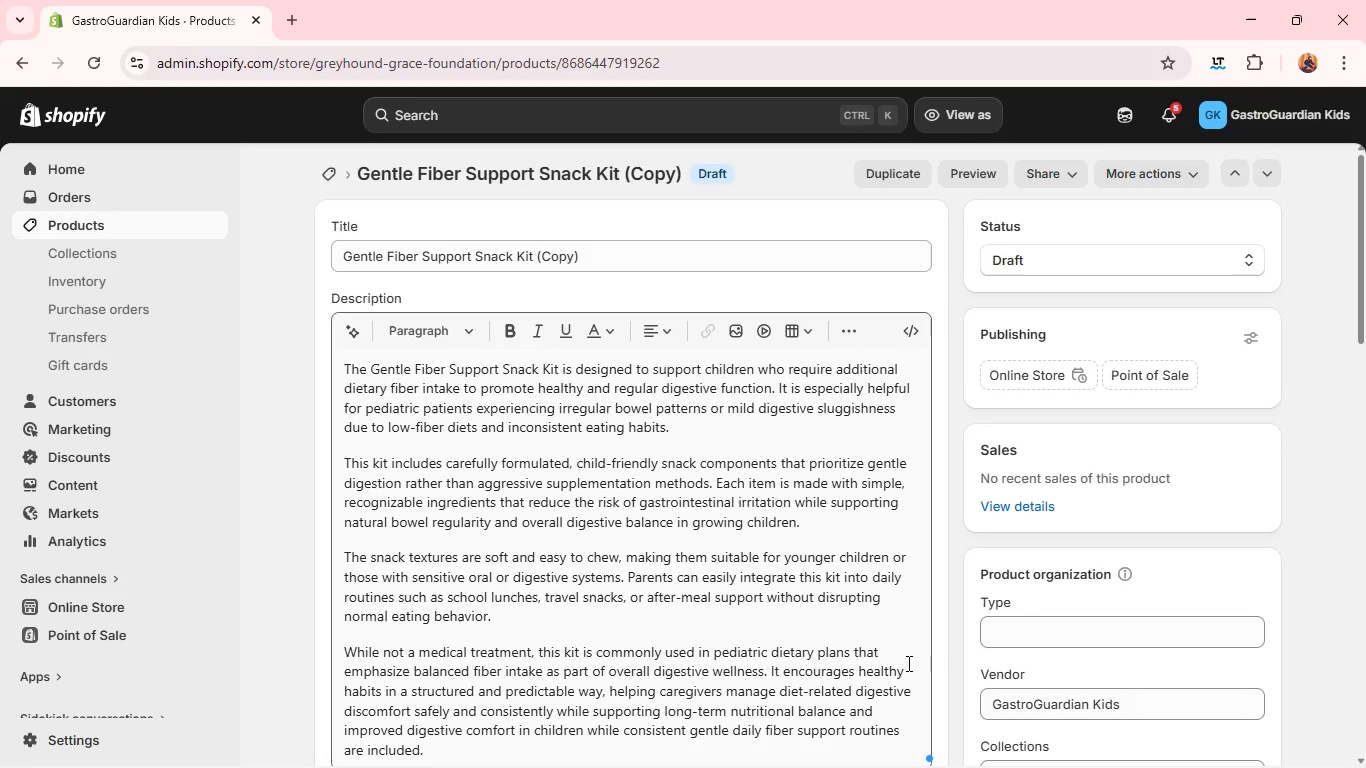 
wait(17.25)
 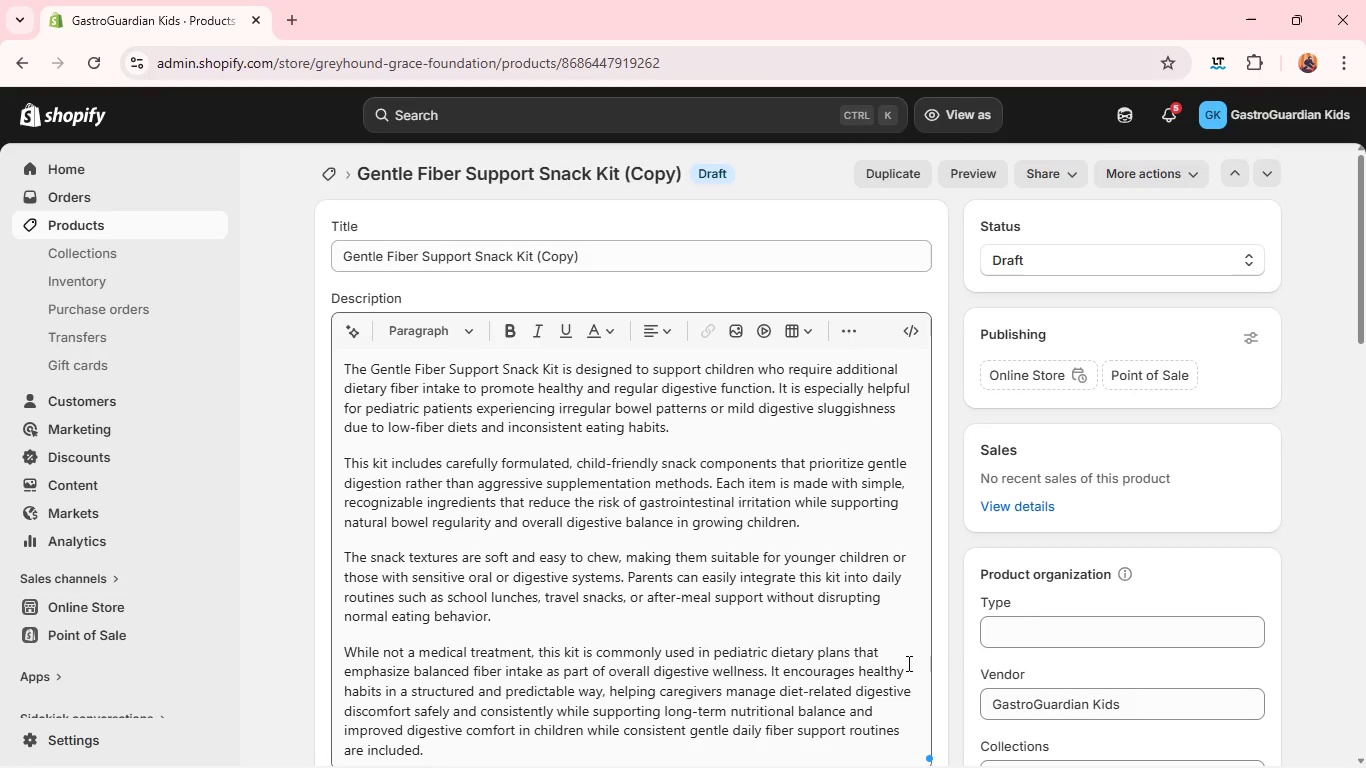 
double_click([802, 266])
 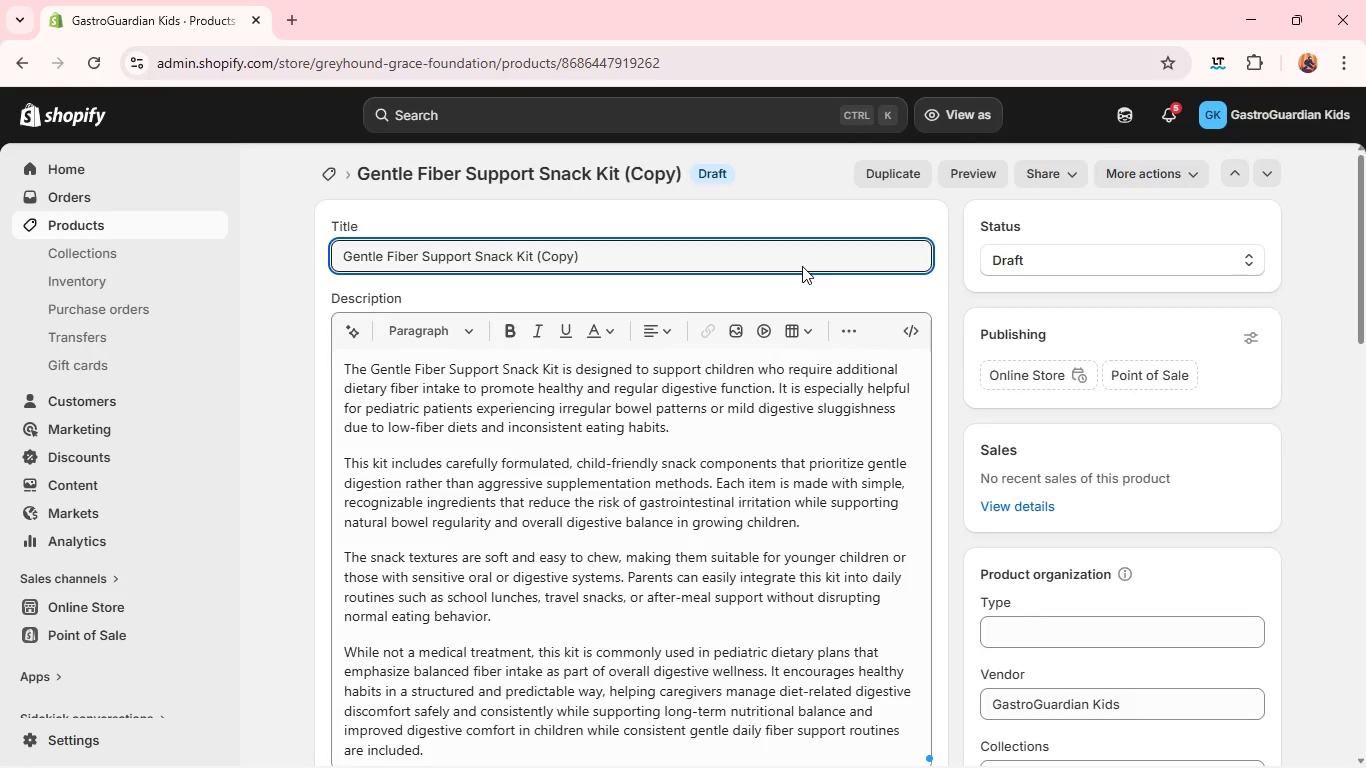 
triple_click([802, 266])
 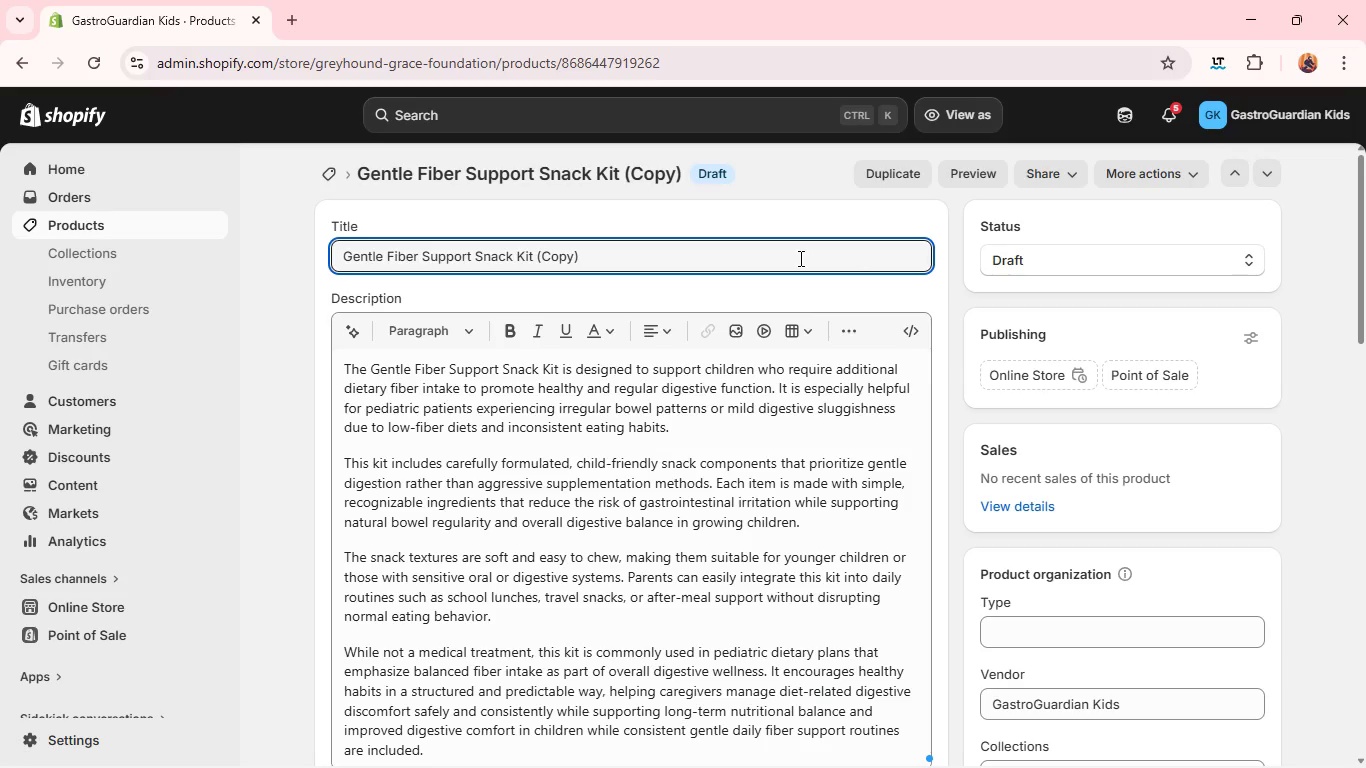 
double_click([799, 258])
 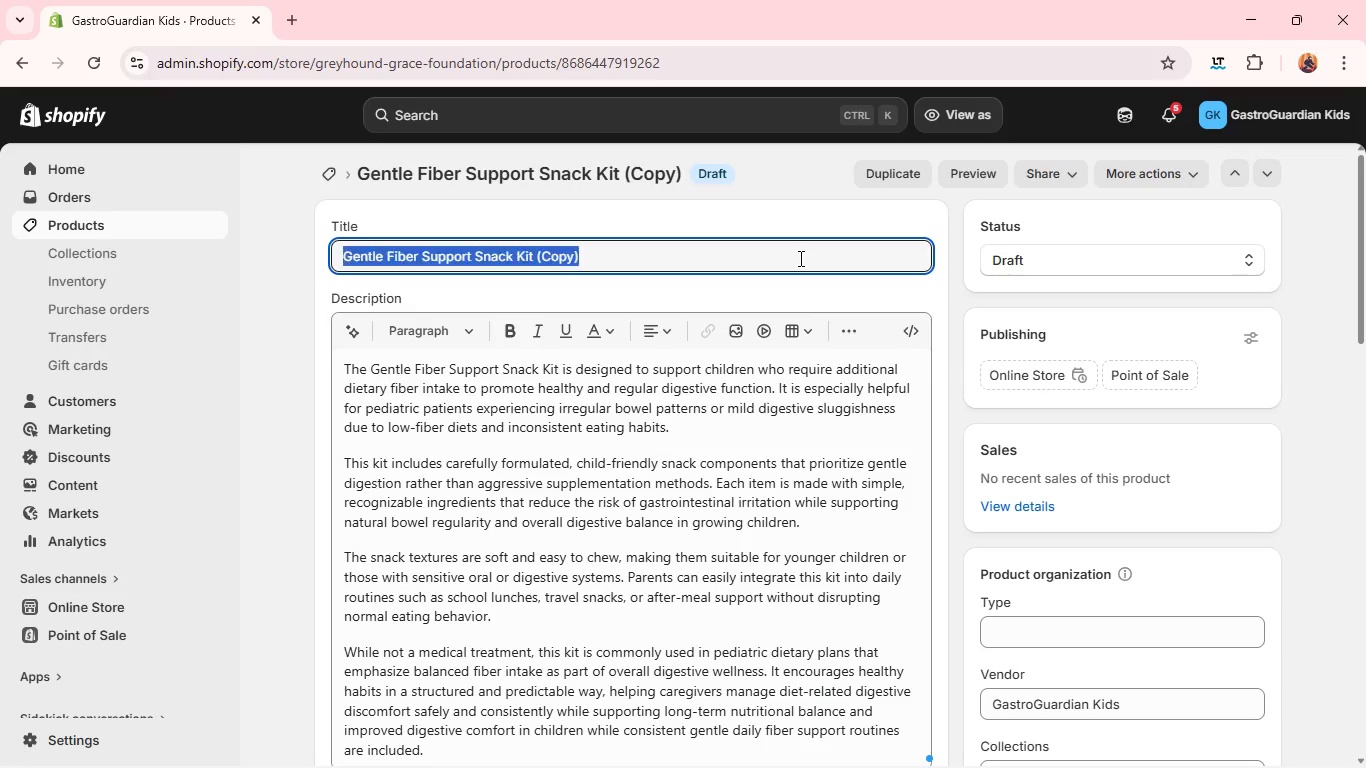 
triple_click([799, 258])
 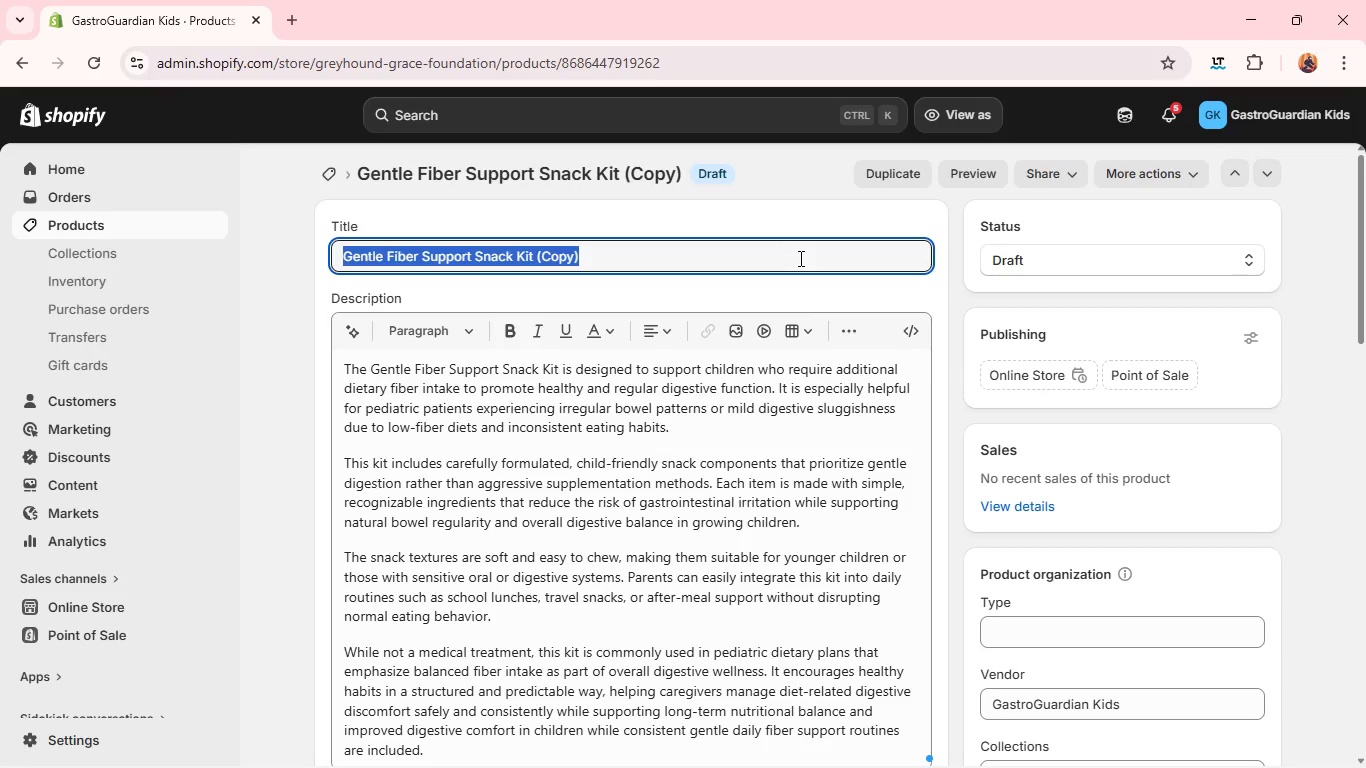 
key(Backspace)
 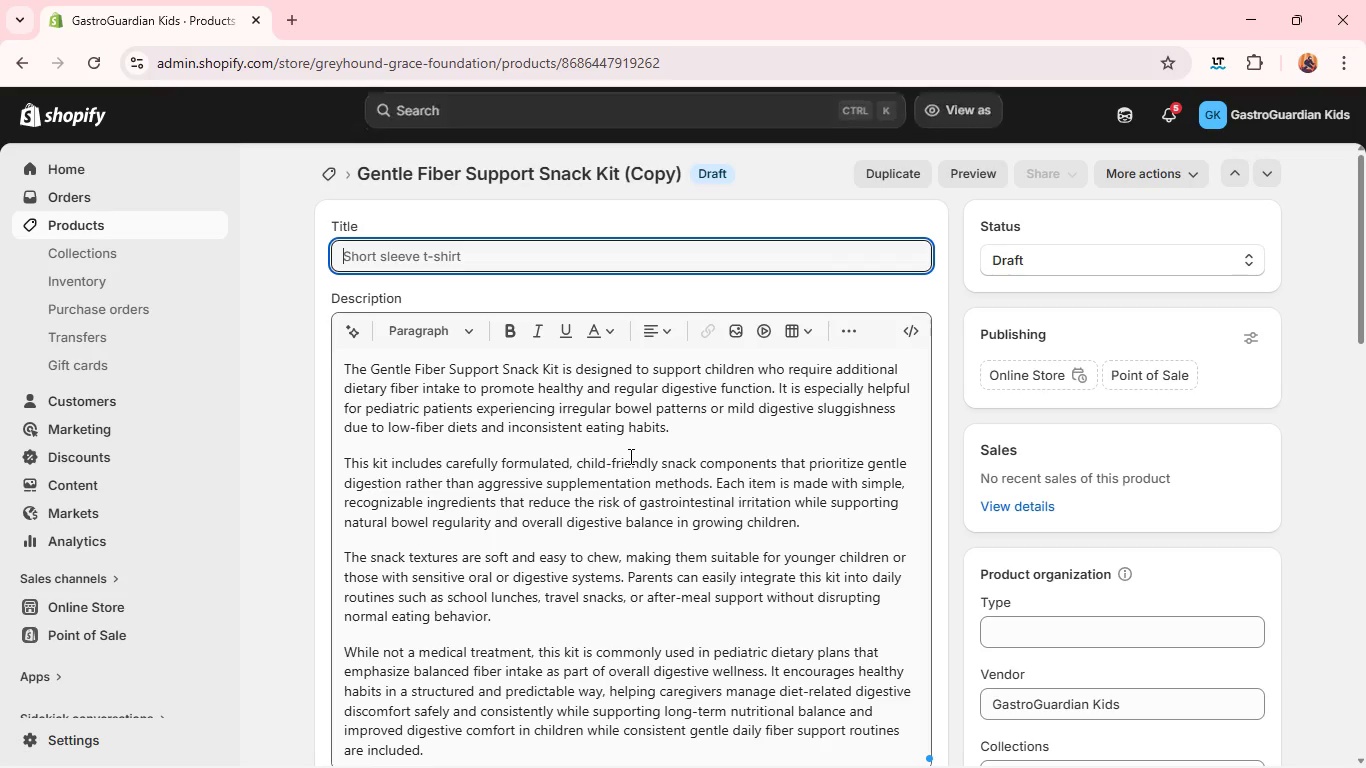 
left_click([629, 456])
 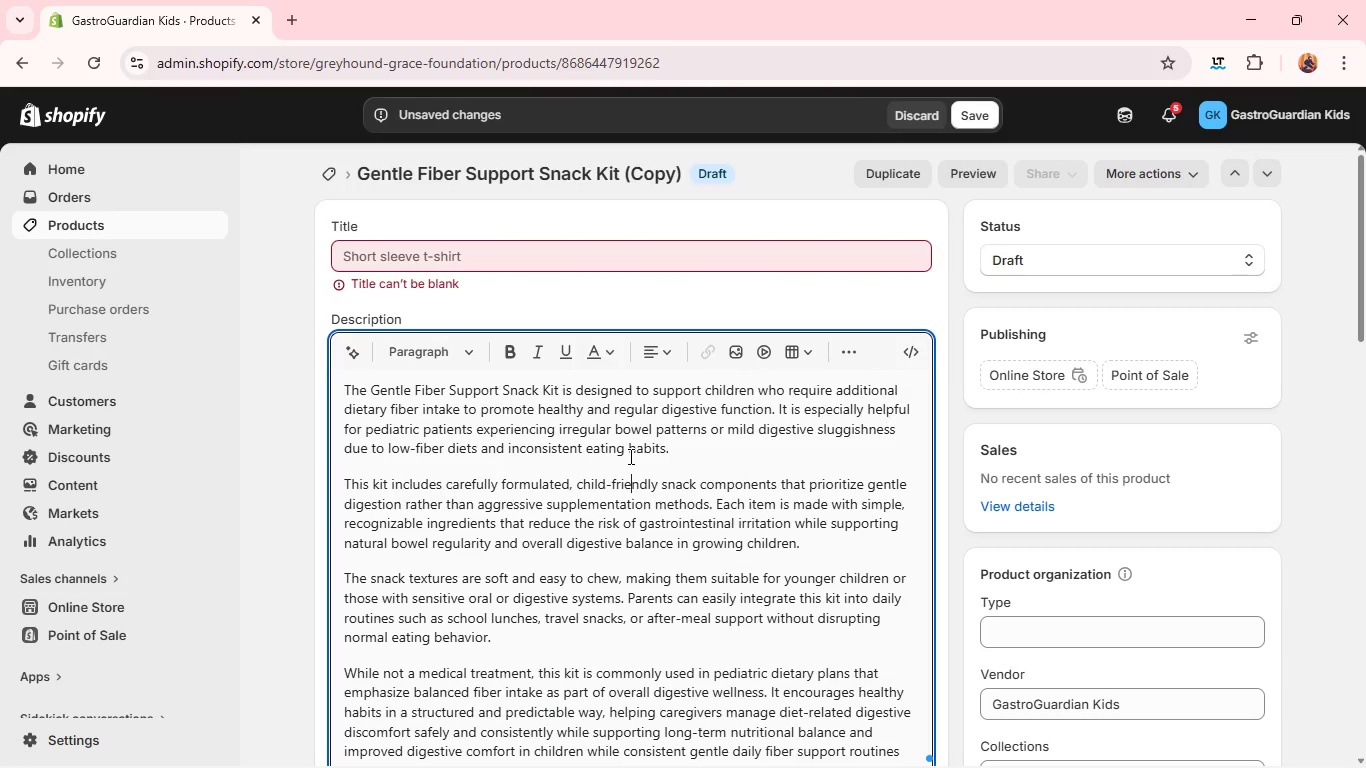 
hold_key(key=ShiftLeft, duration=0.7)
 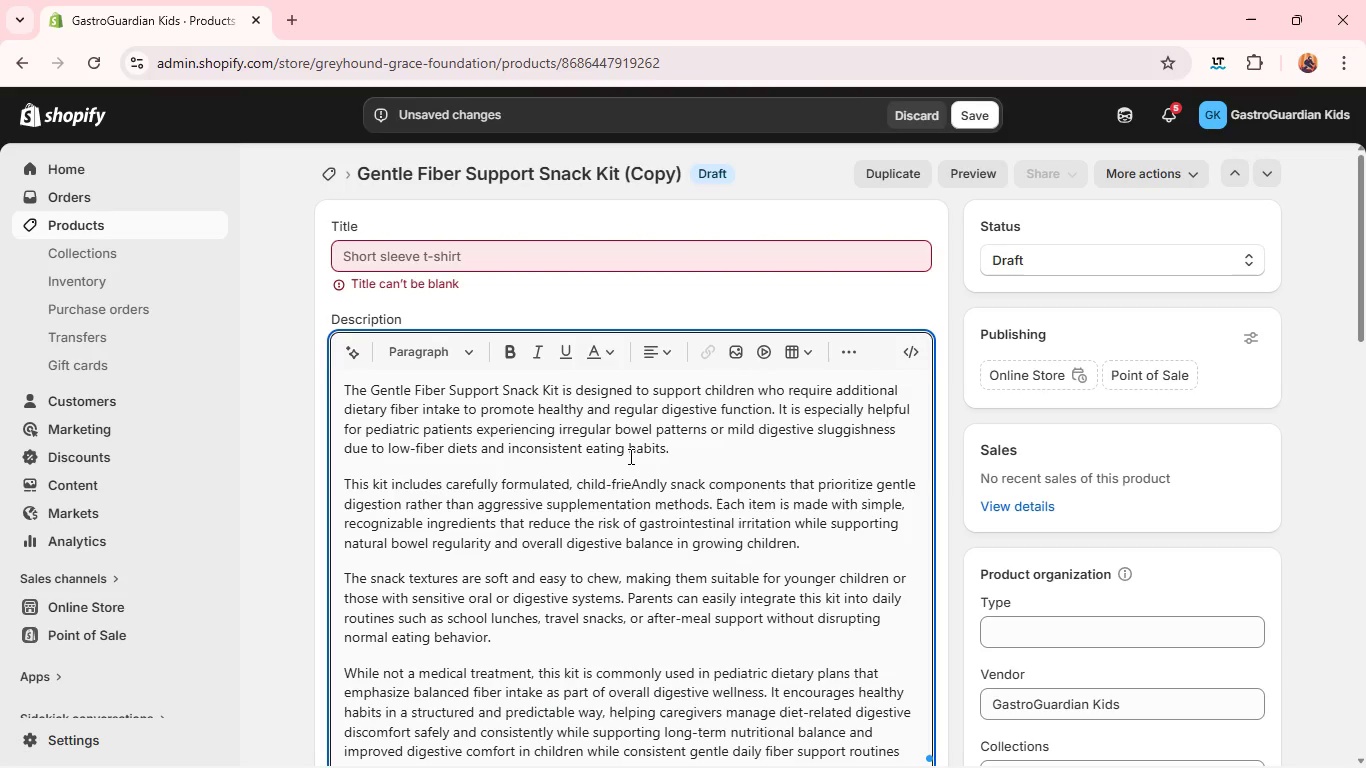 
key(A)
 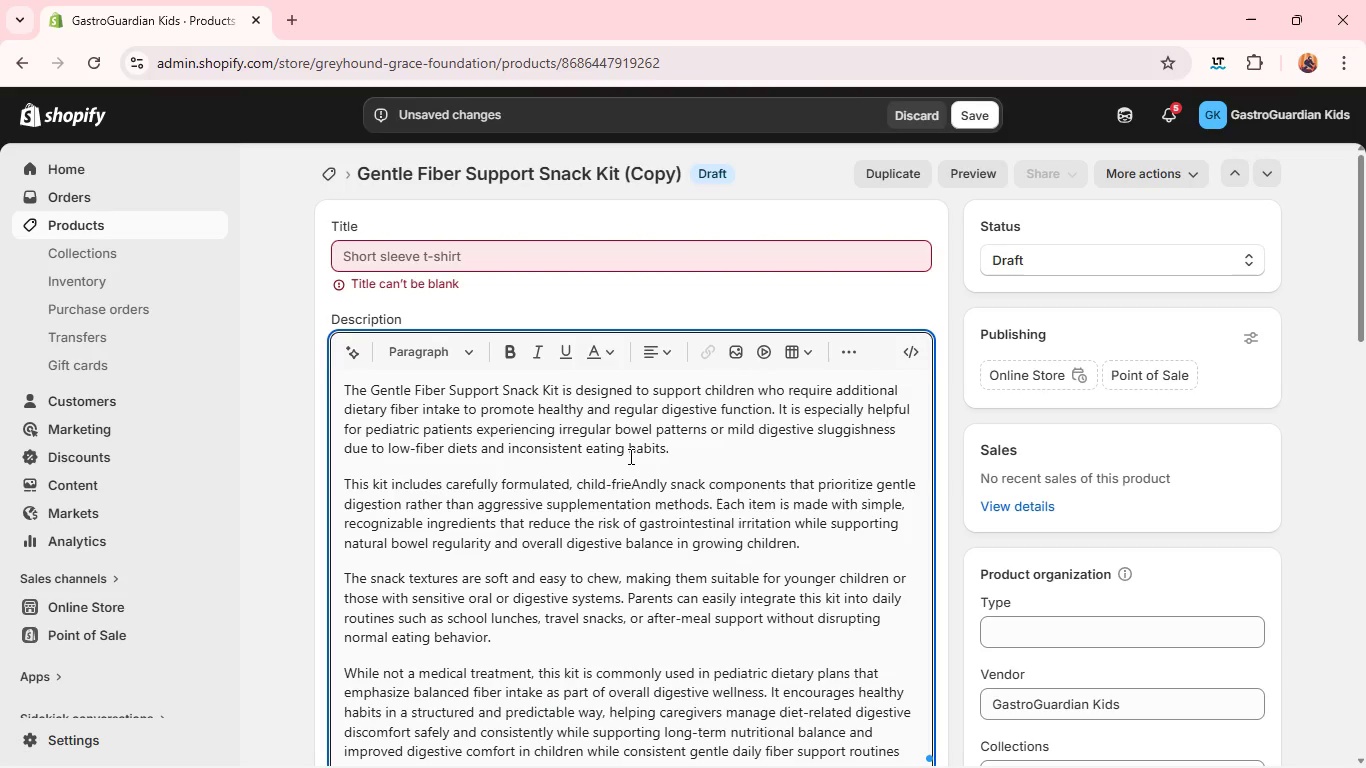 
key(Control+A)
 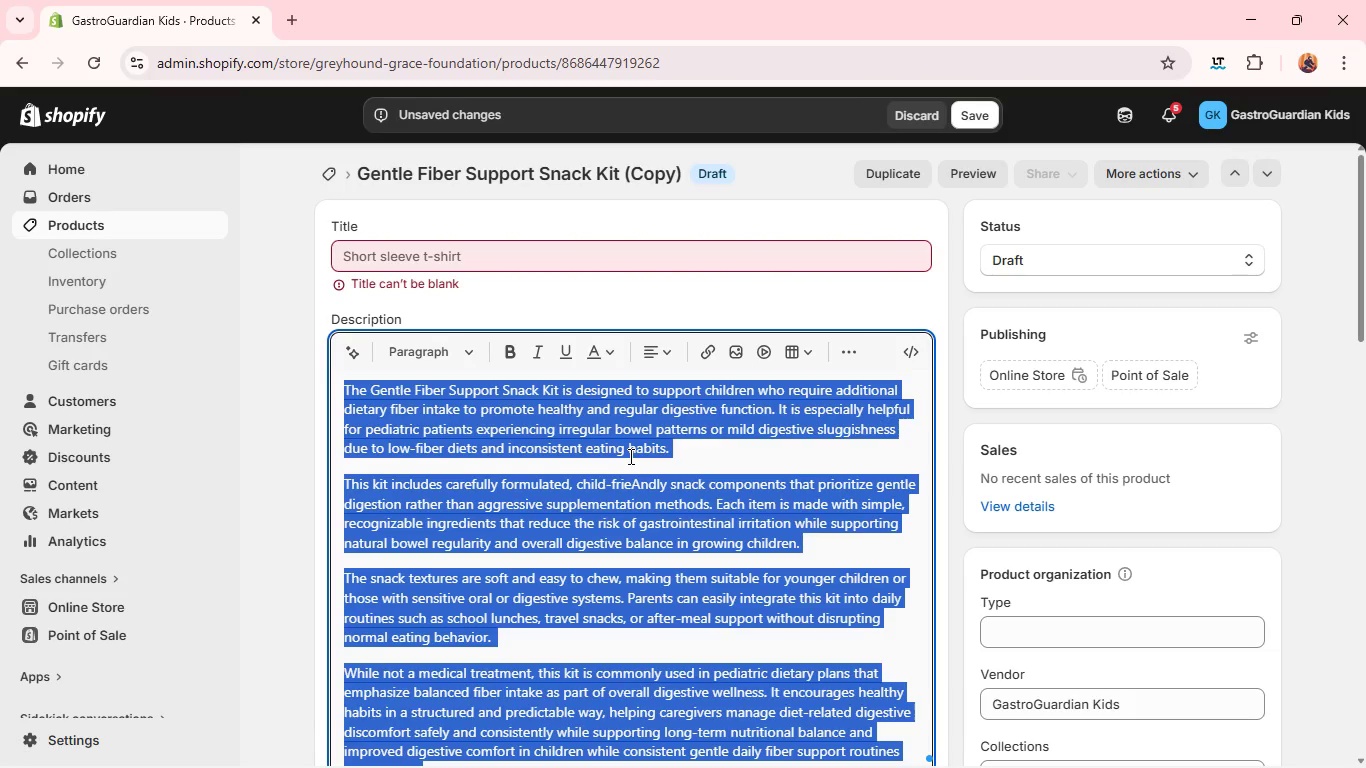 
key(Backspace)
 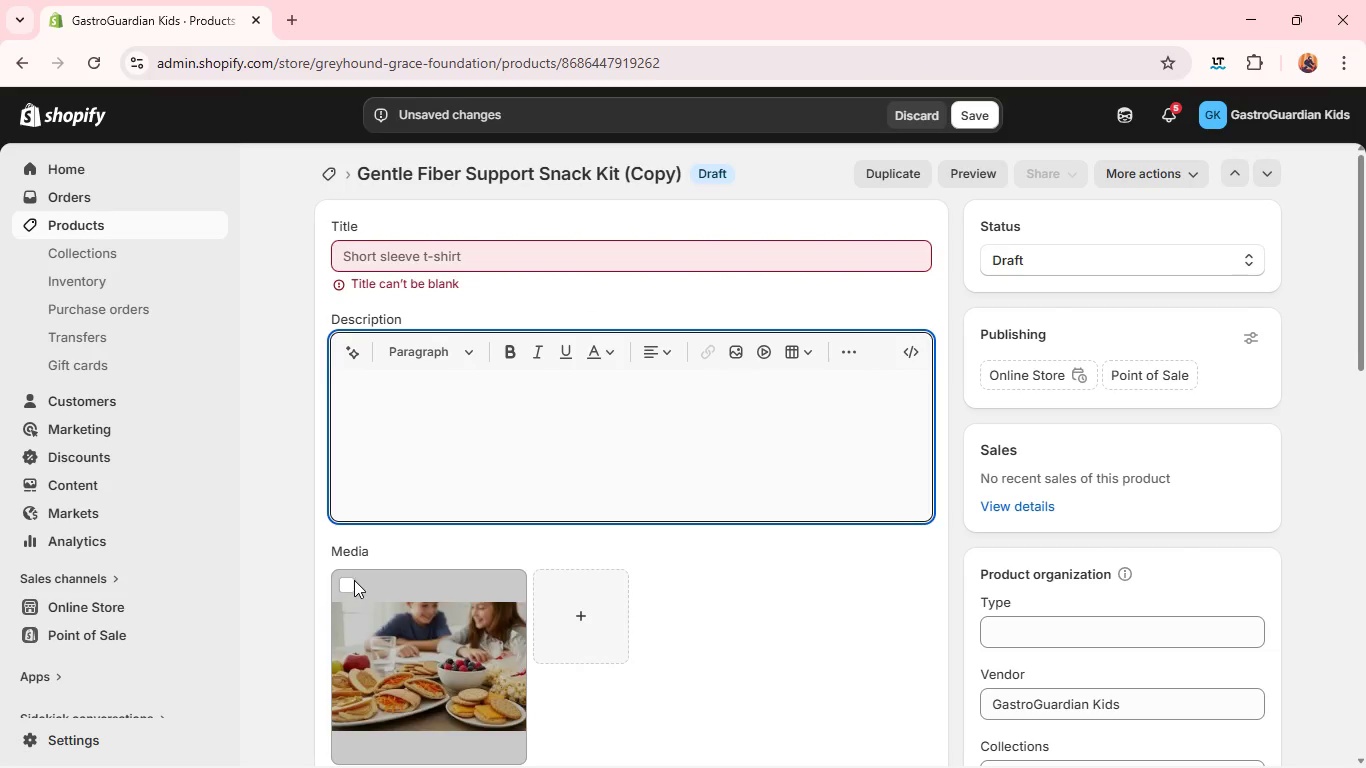 
left_click([349, 582])
 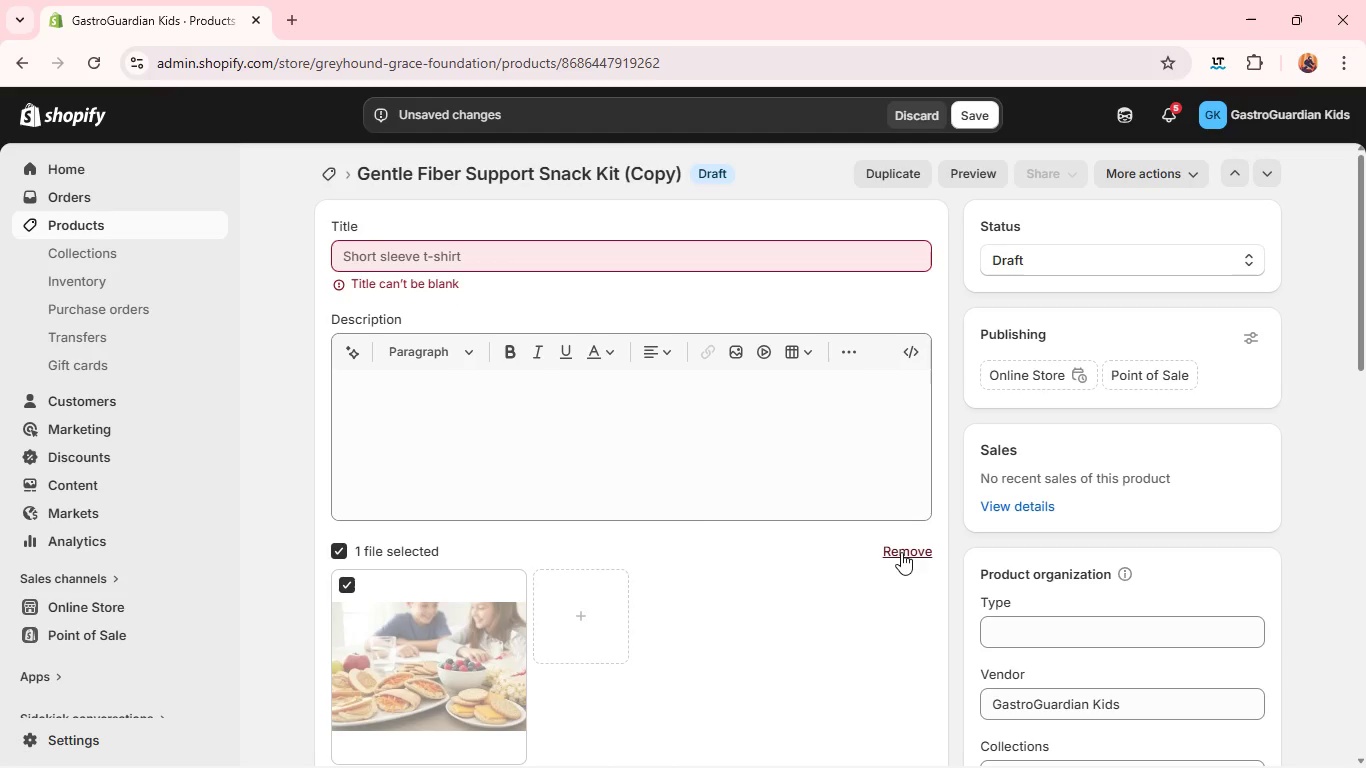 
left_click([905, 554])
 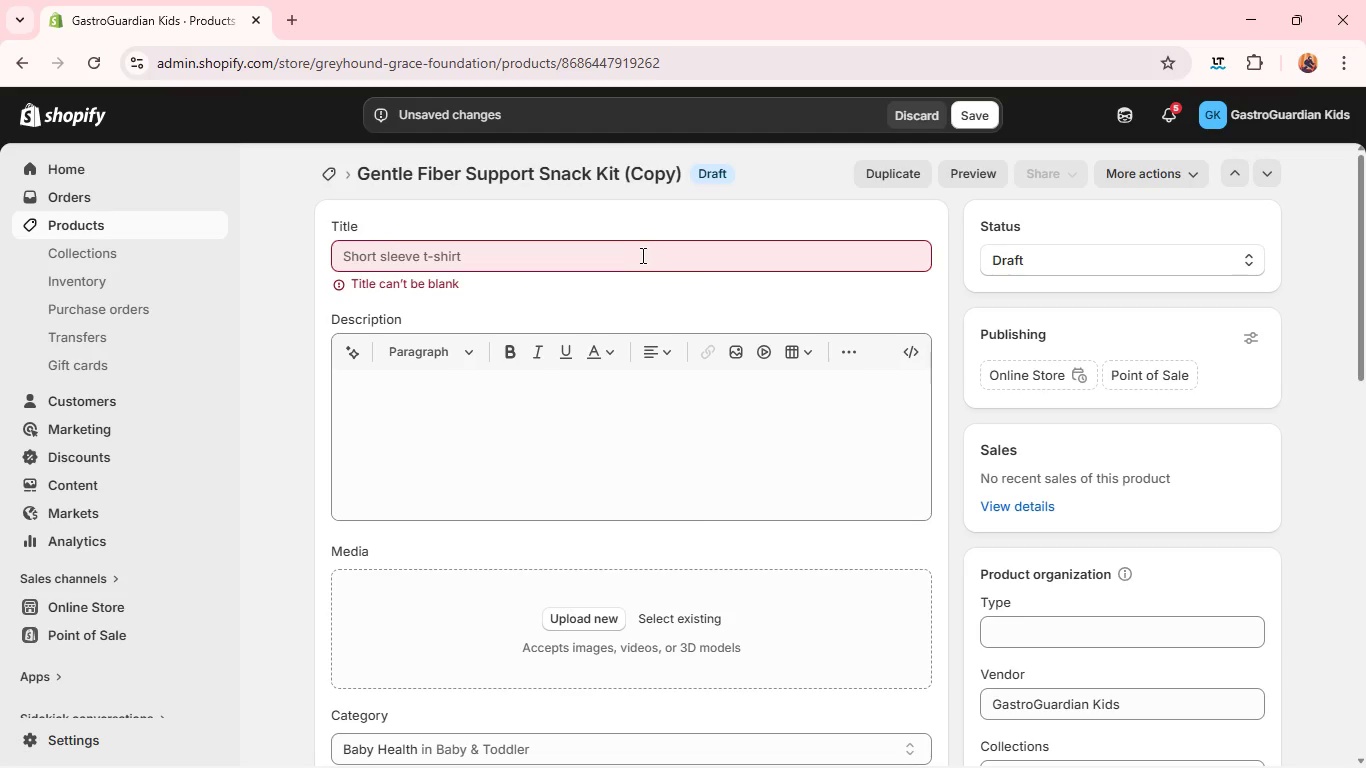 
left_click([633, 254])
 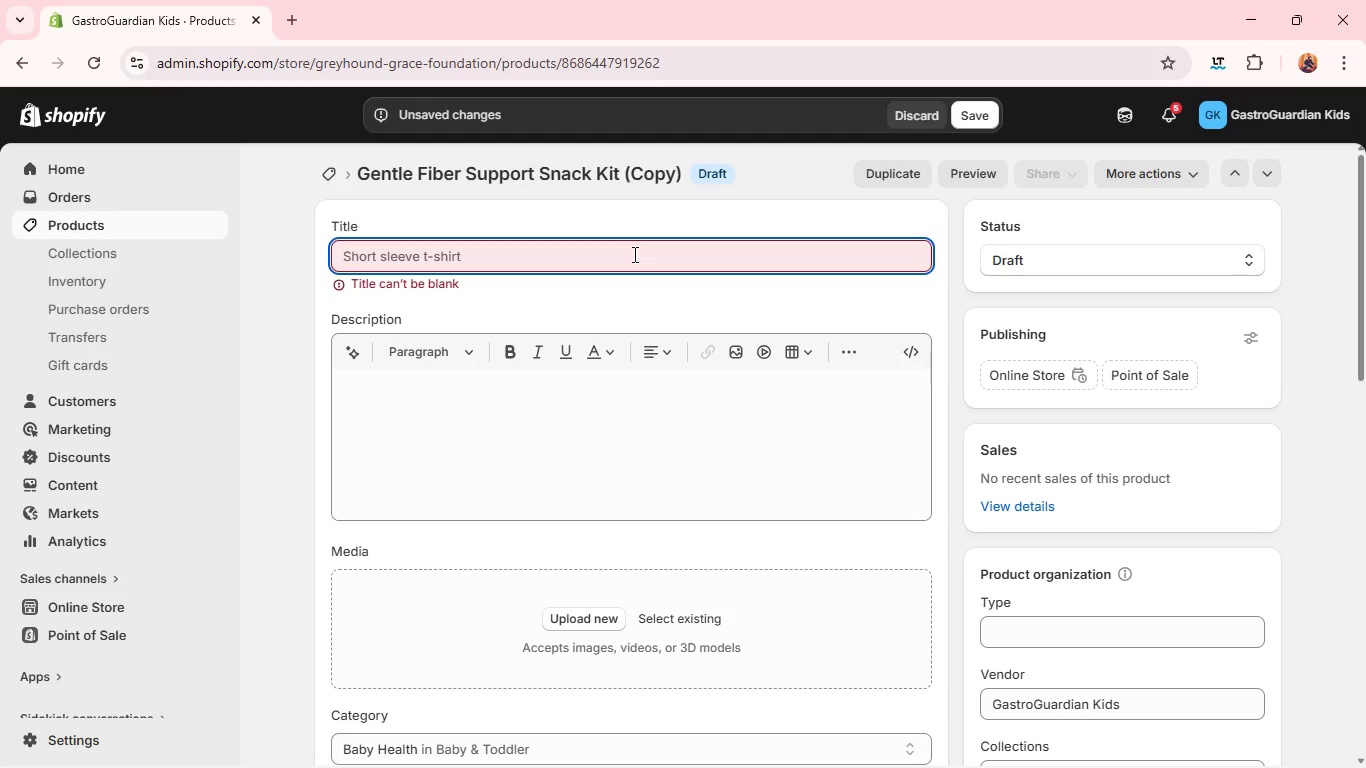 
type(Kid-SAFE Abdominal Comfort Heating Pad)
 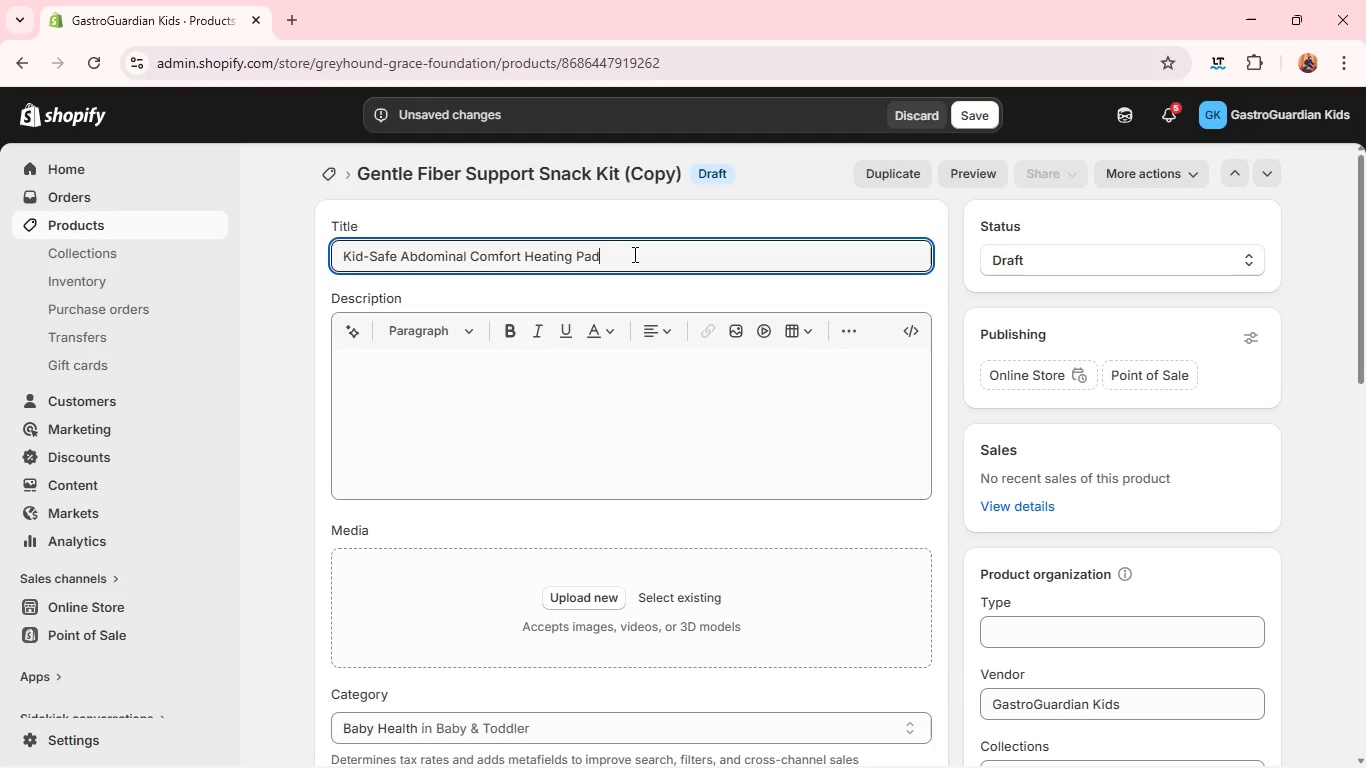 
wait(19.36)
 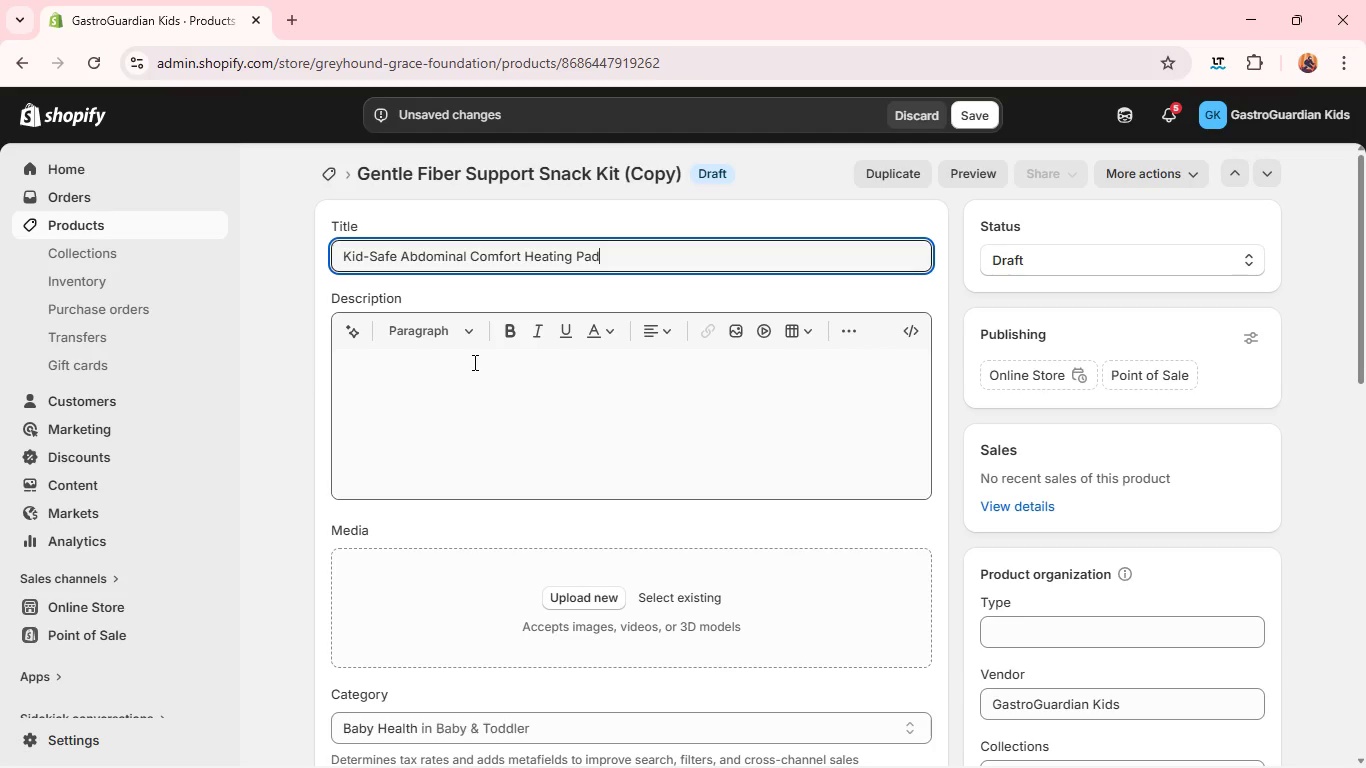 
type(id-Safe adbominal Comfort Heating Pad)
 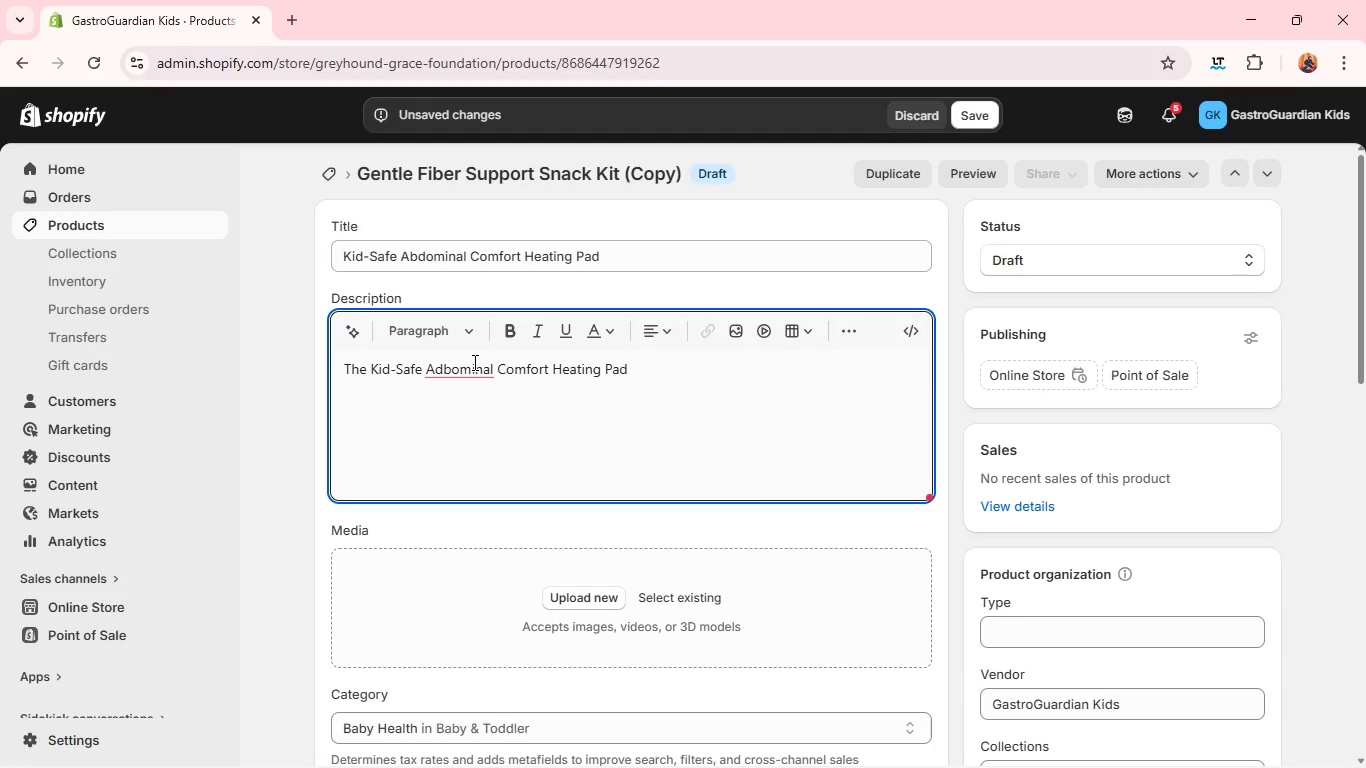 
left_click([471, 369])
 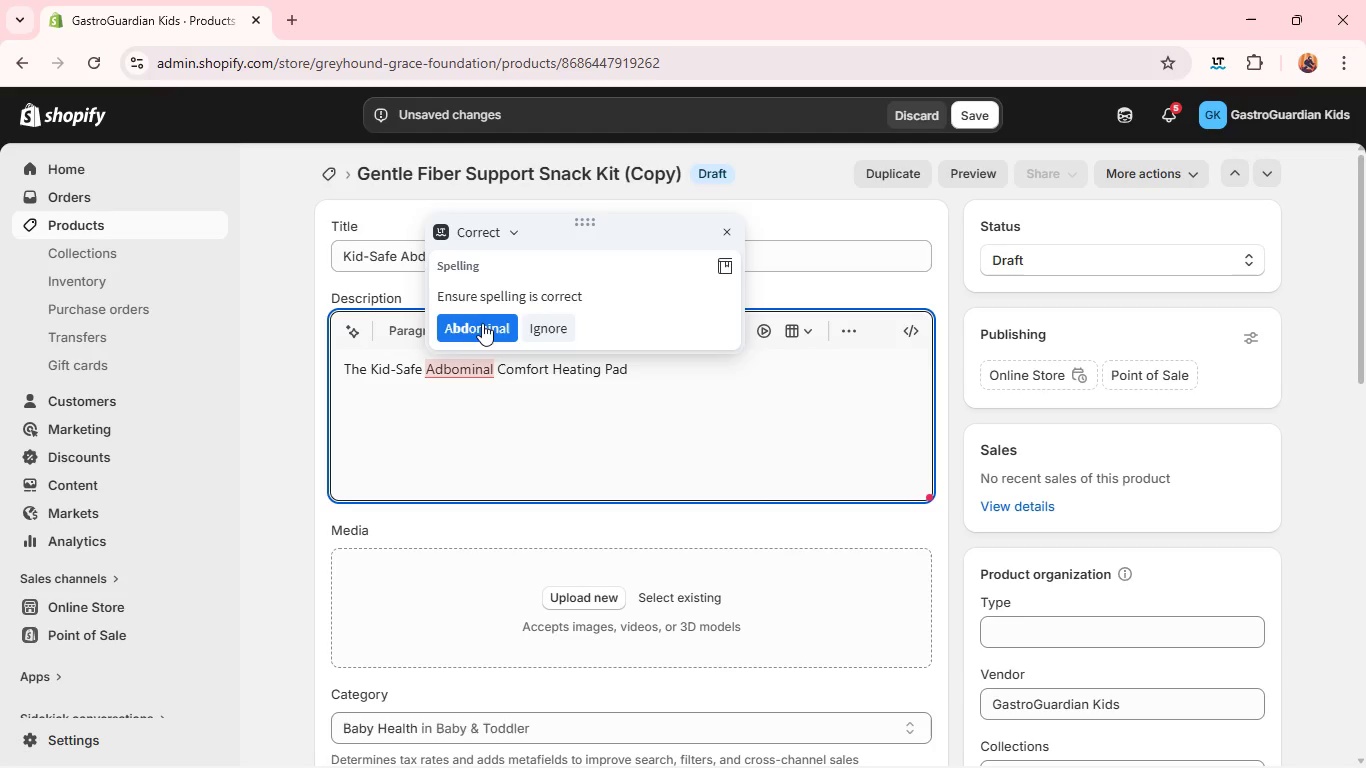 
left_click([482, 326])
 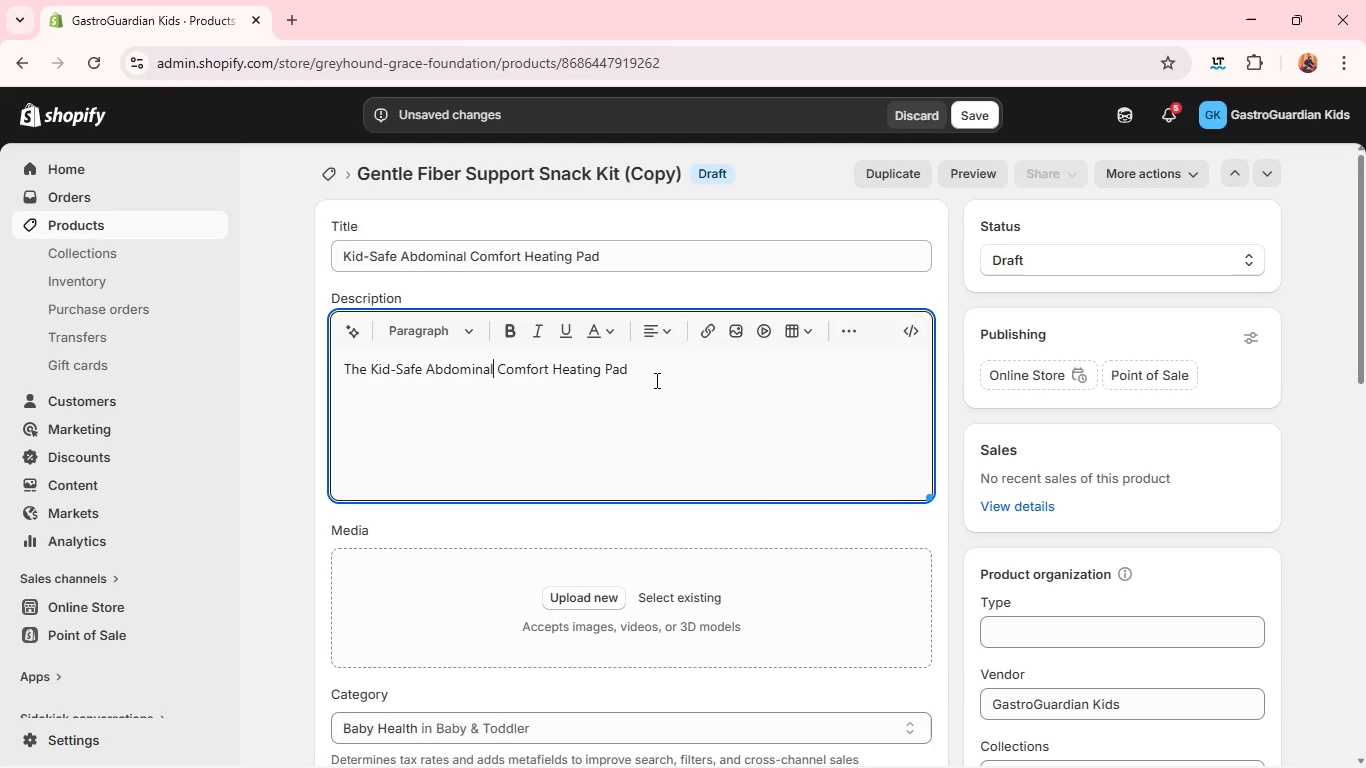 
left_click([660, 378])
 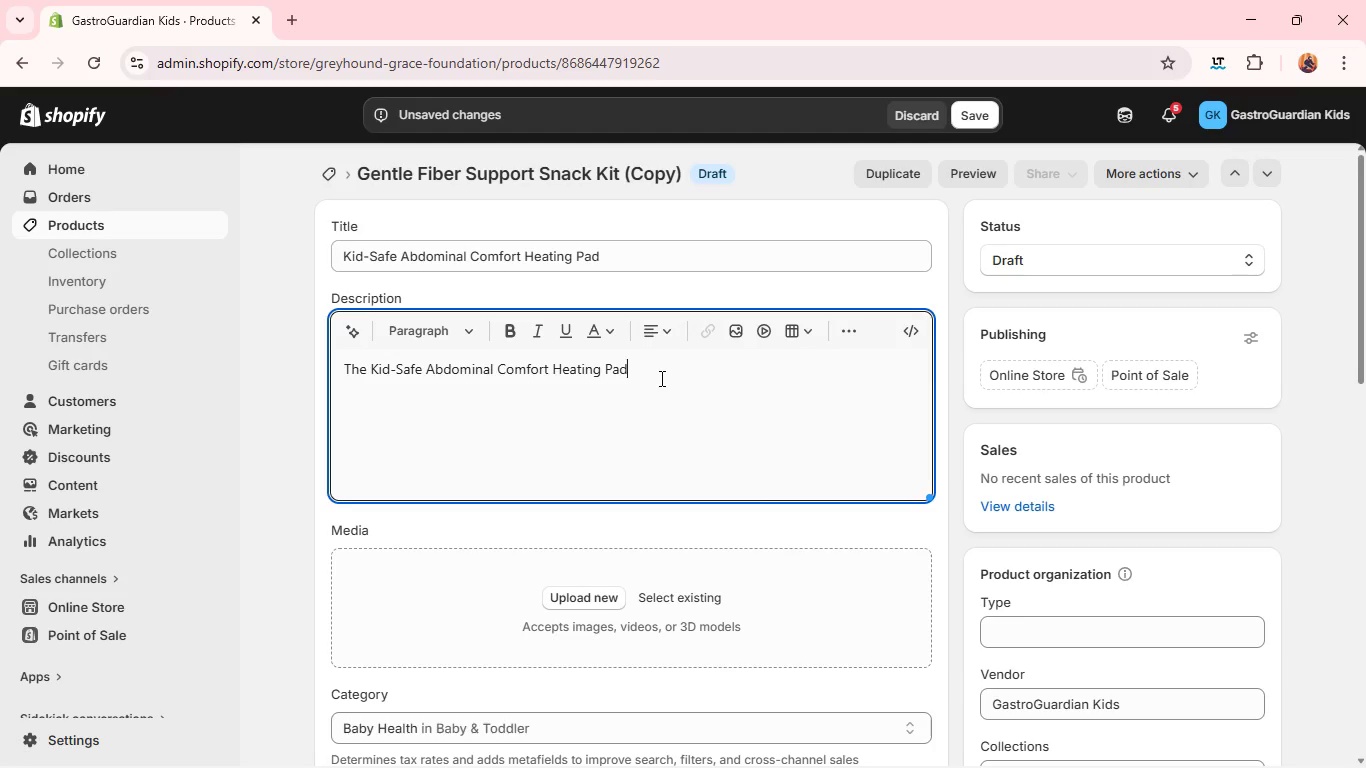 
type(m)
key(Backspace)
type( is designed to provide f)
key(Backspace)
type(gentle, controlled warmth to support relaxtion in children experiencing abdominal discomfort. It is intndd for short-term )
 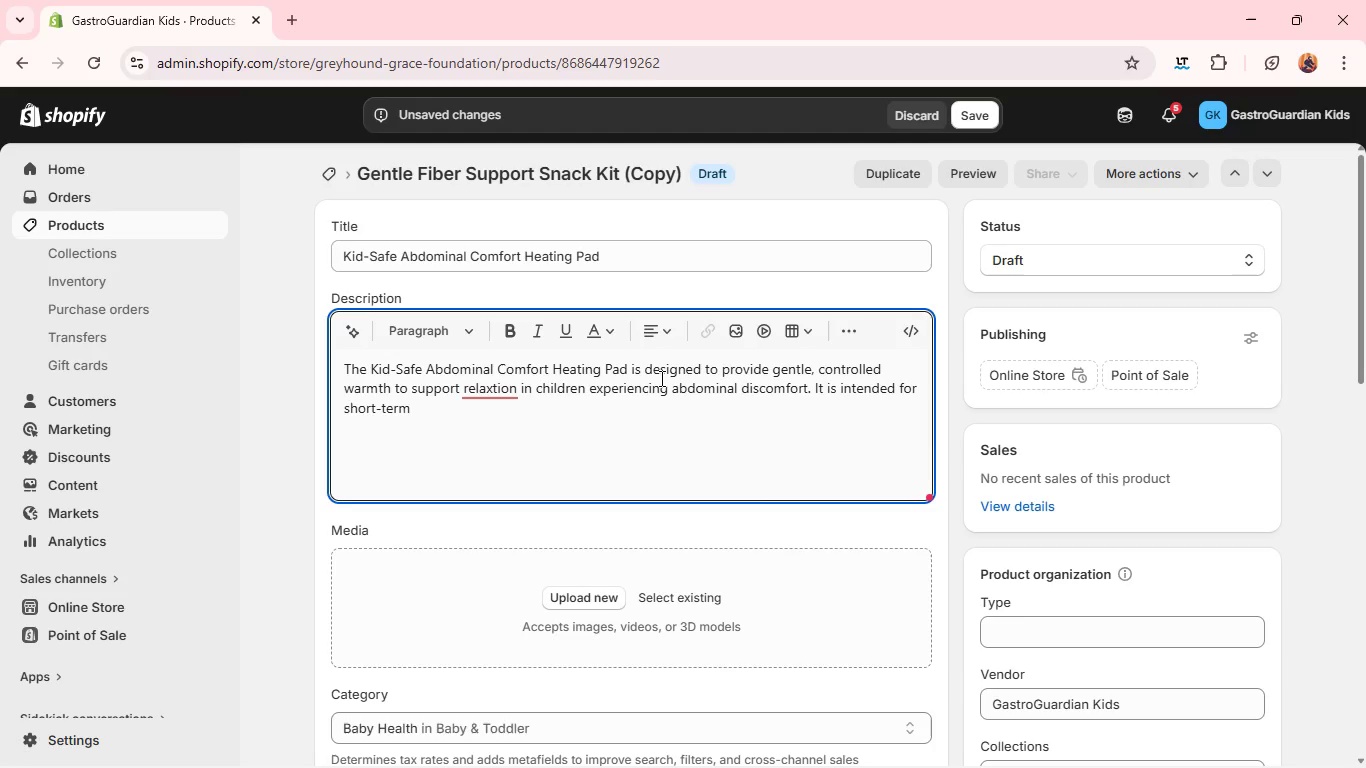 
left_click([490, 399])
 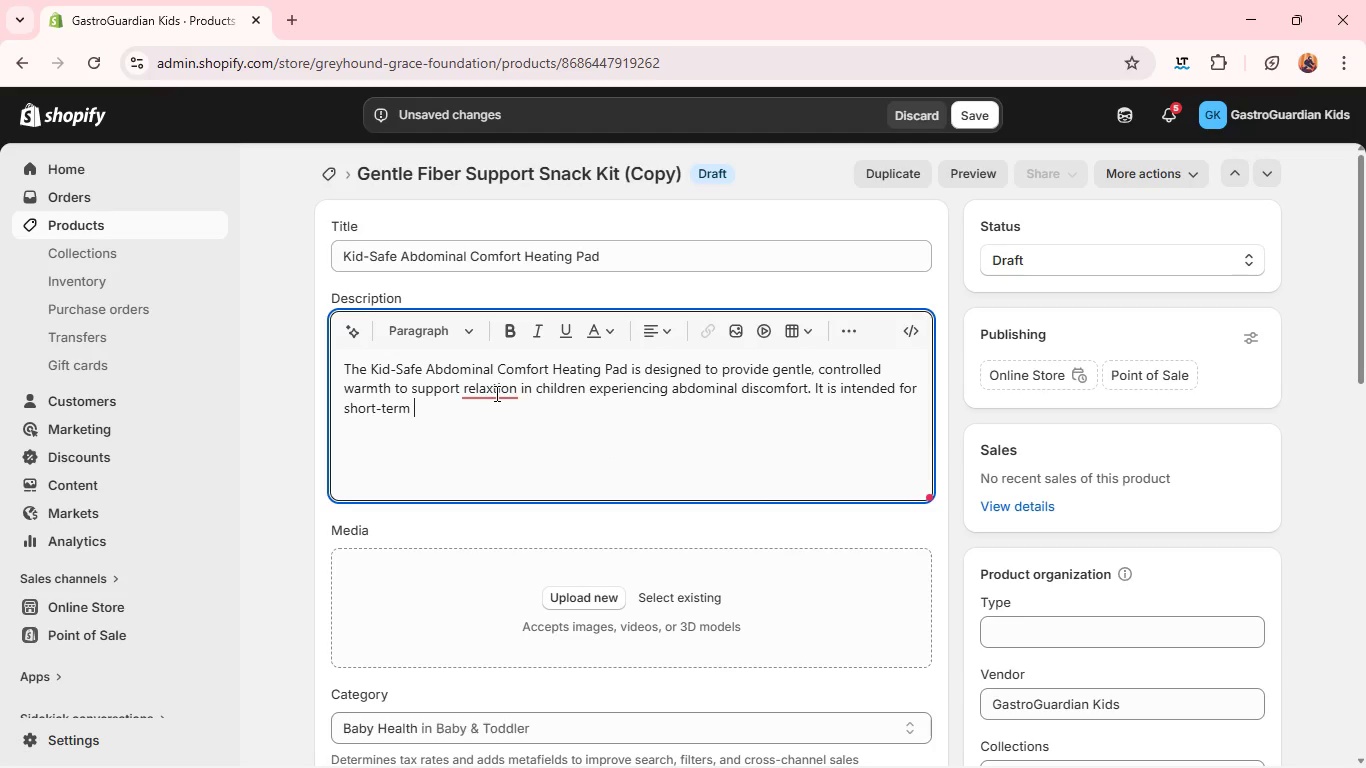 
left_click([495, 393])
 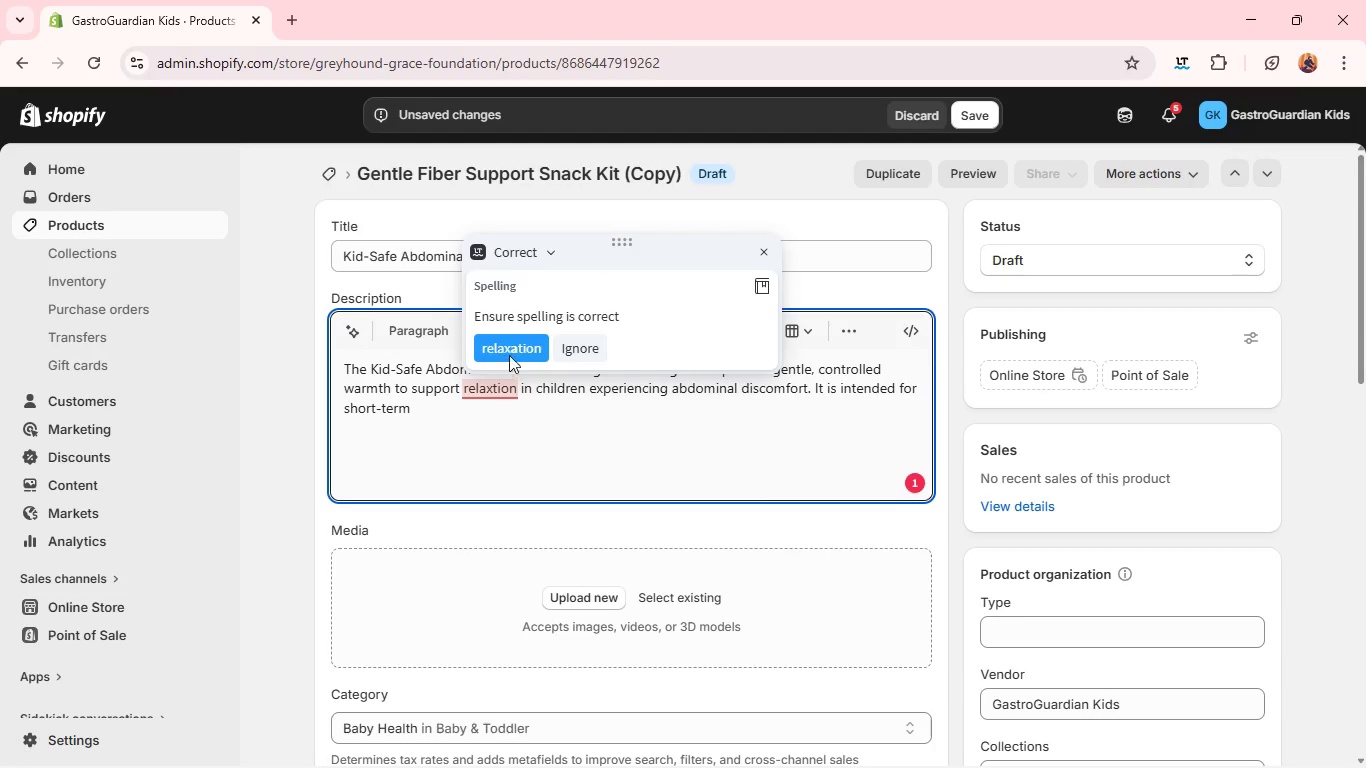 
left_click([511, 353])
 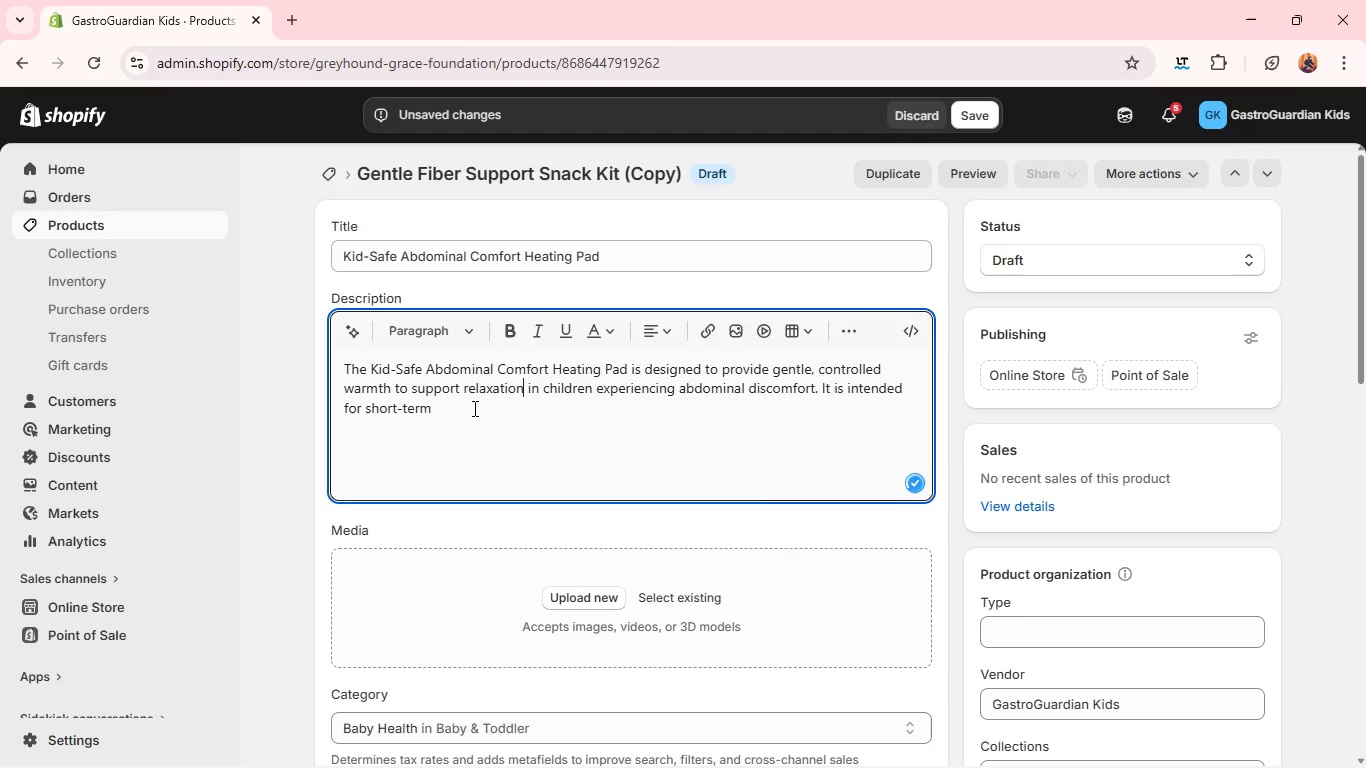 
left_click([470, 410])
 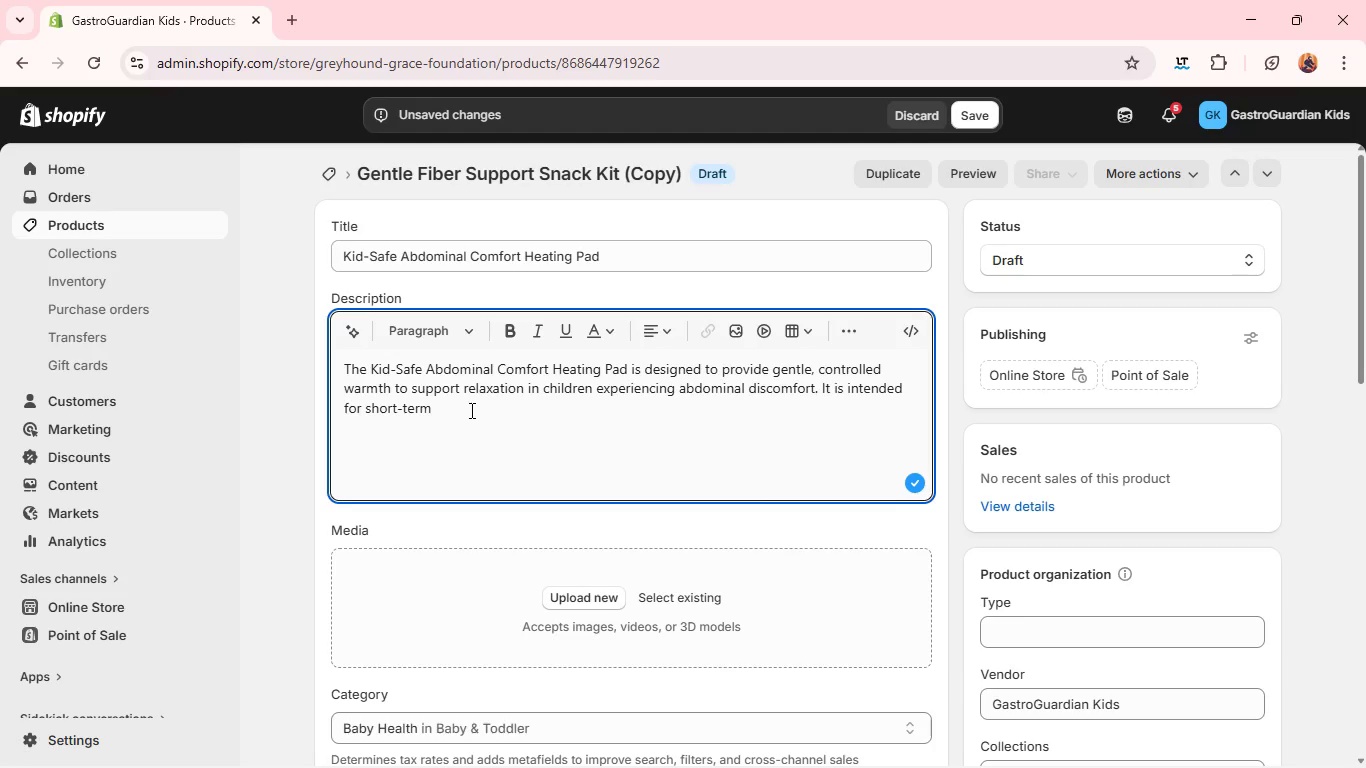 
type(cofort use and is commonly inter)
key(Backspace)
type(grated )
 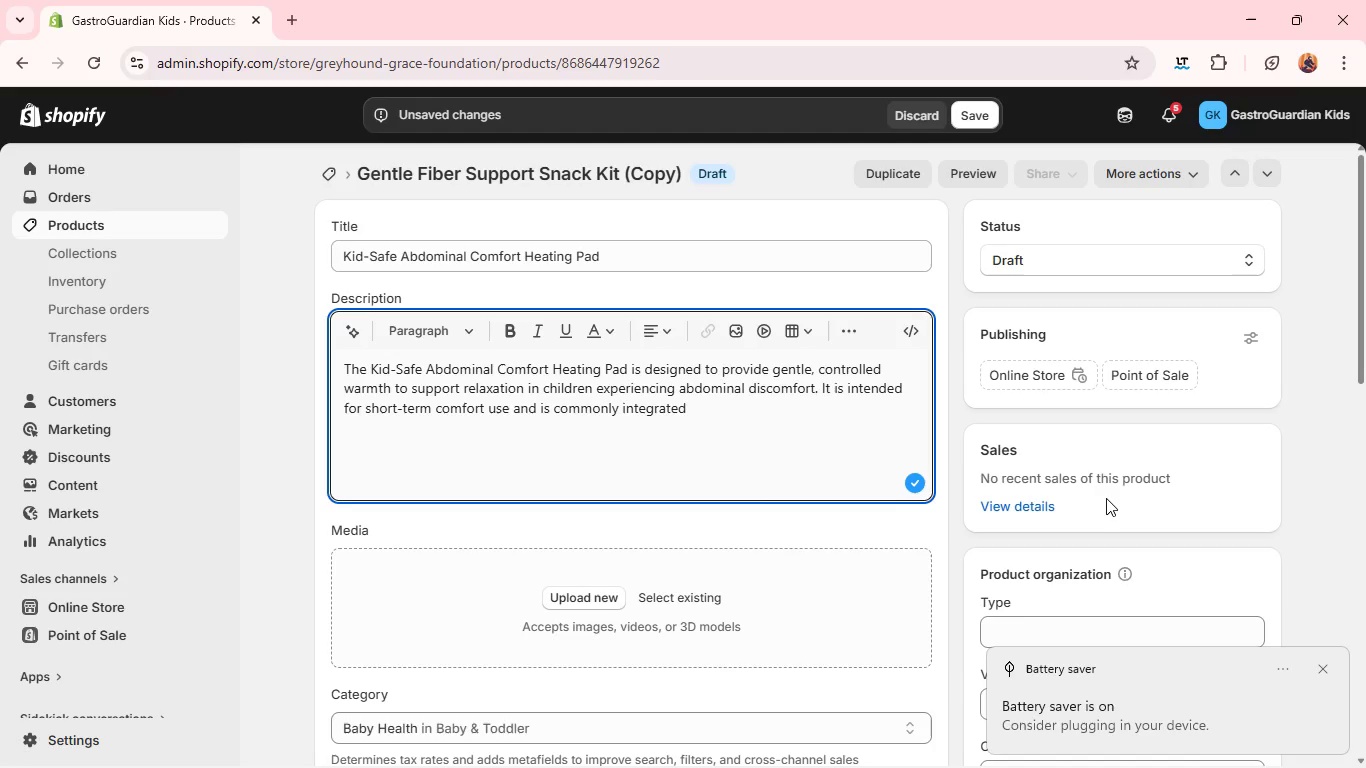 
wait(26.95)
 